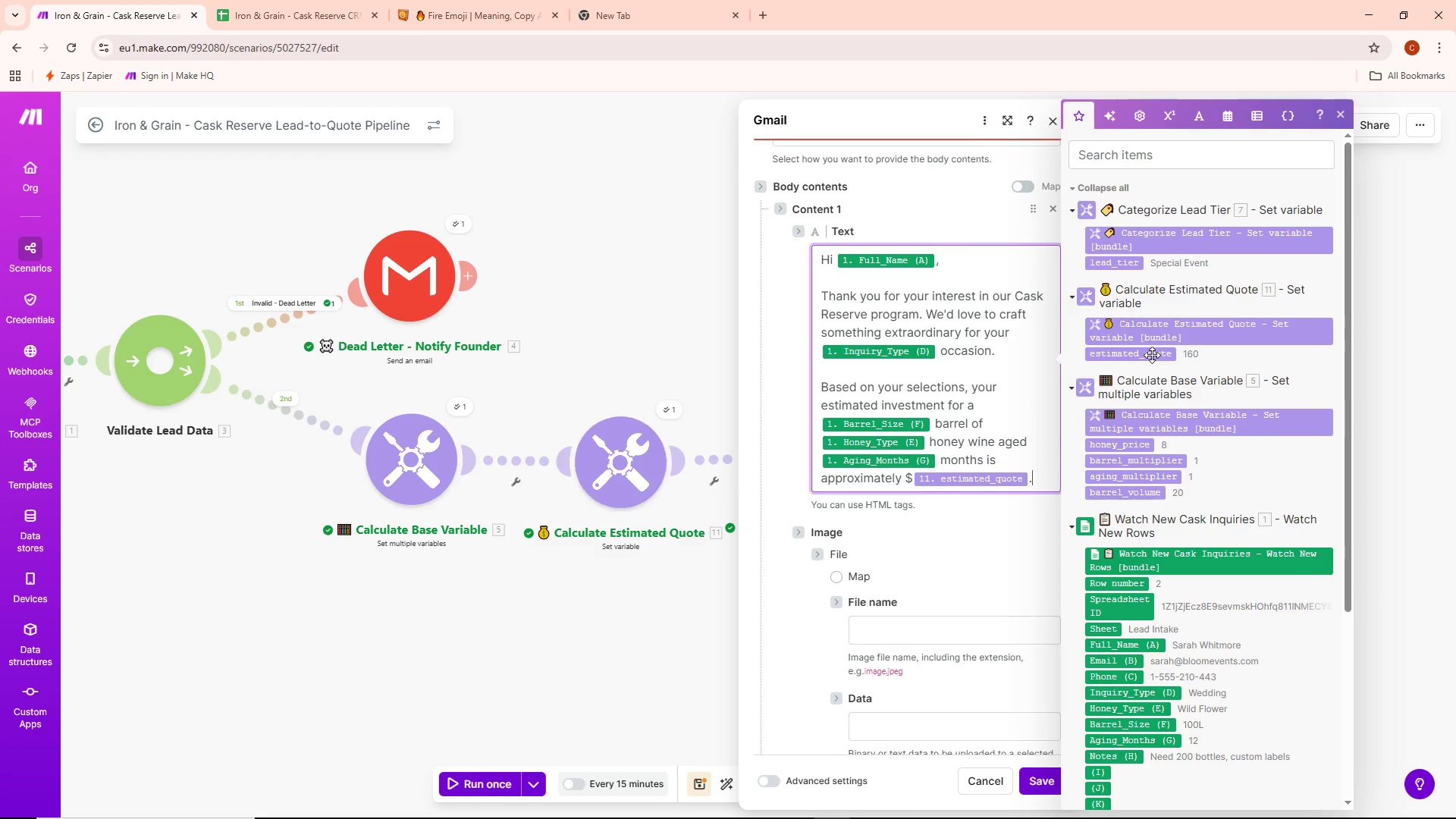 
key(Enter)
 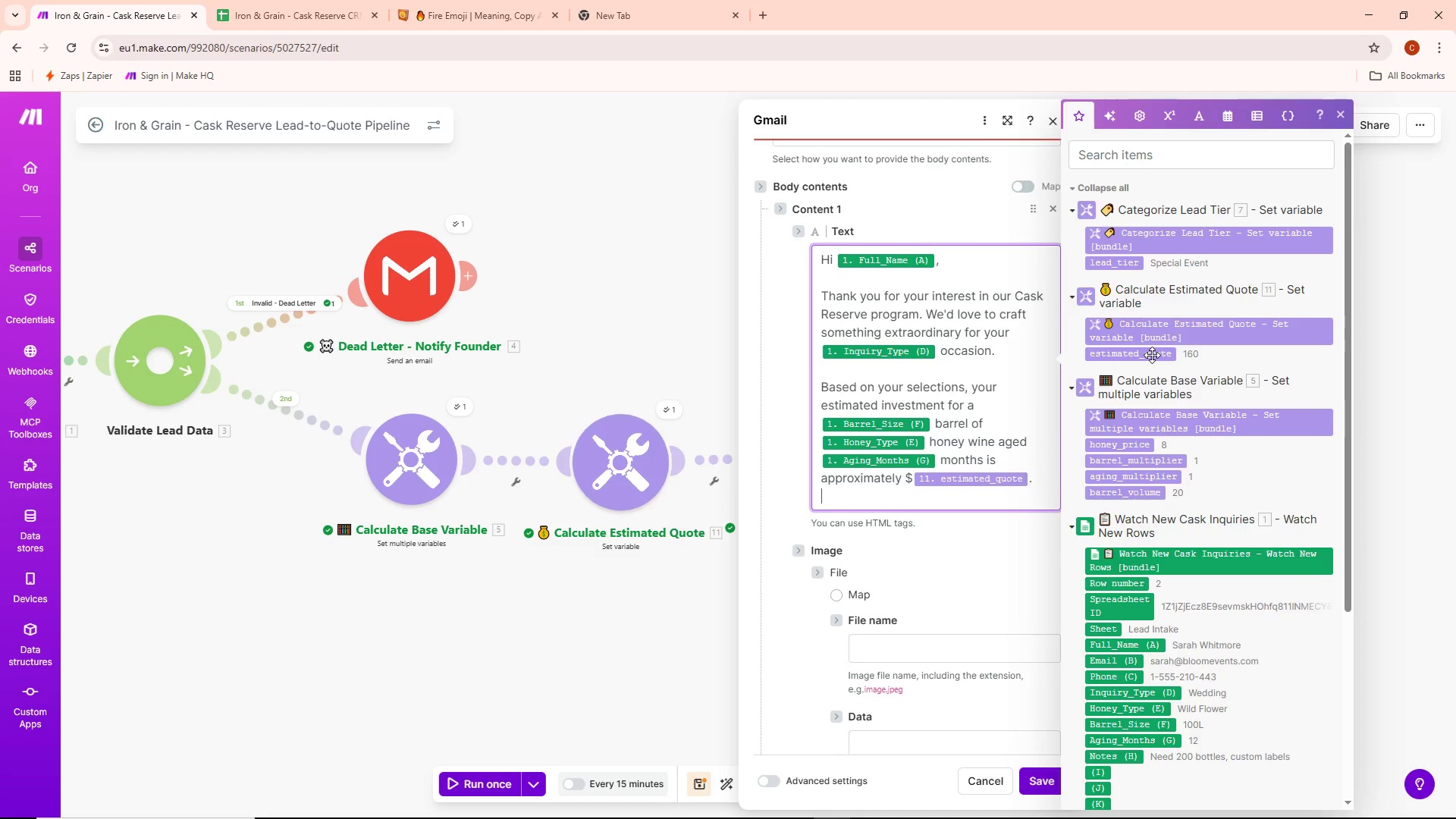 
key(Enter)
 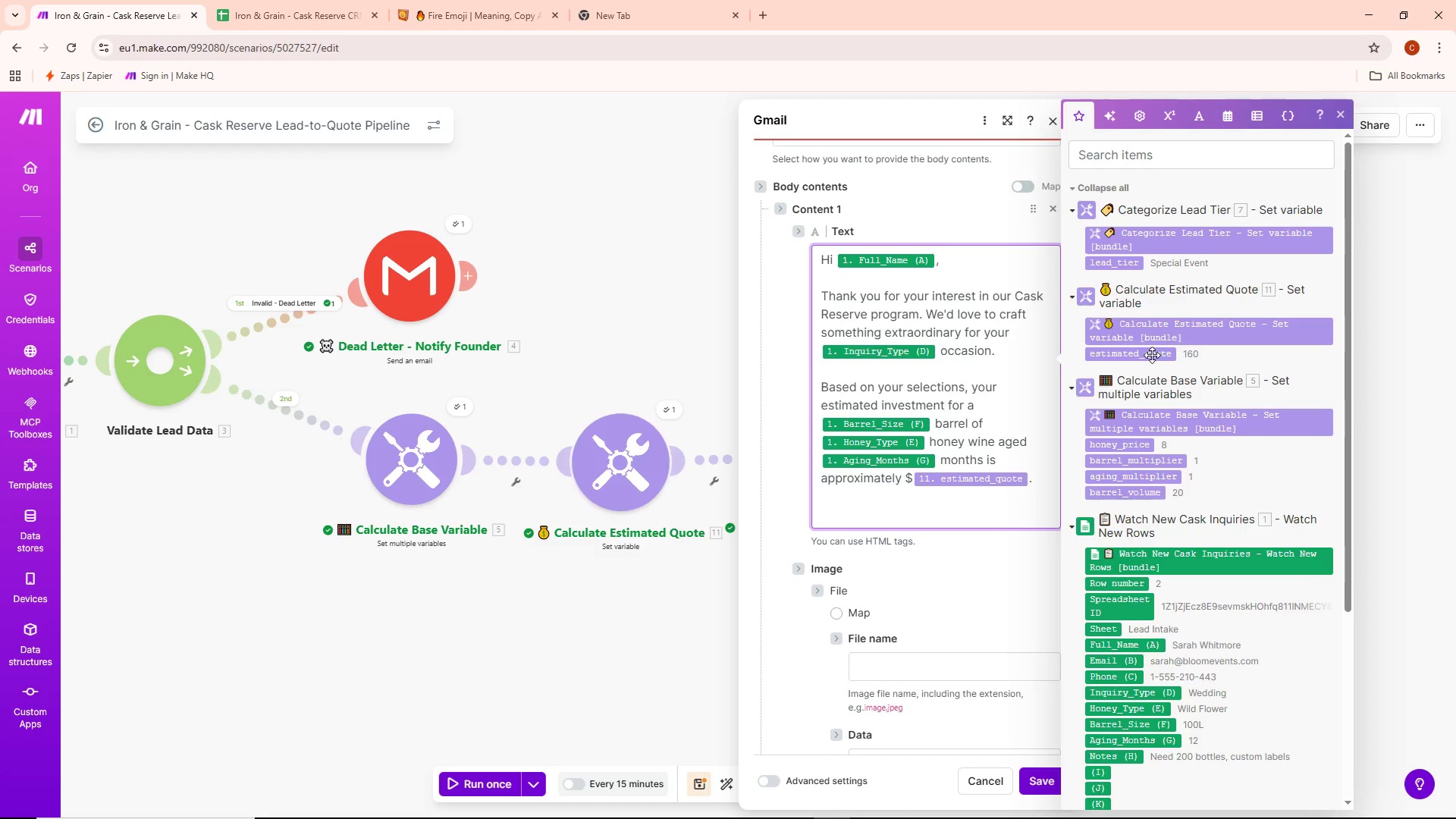 
wait(5.24)
 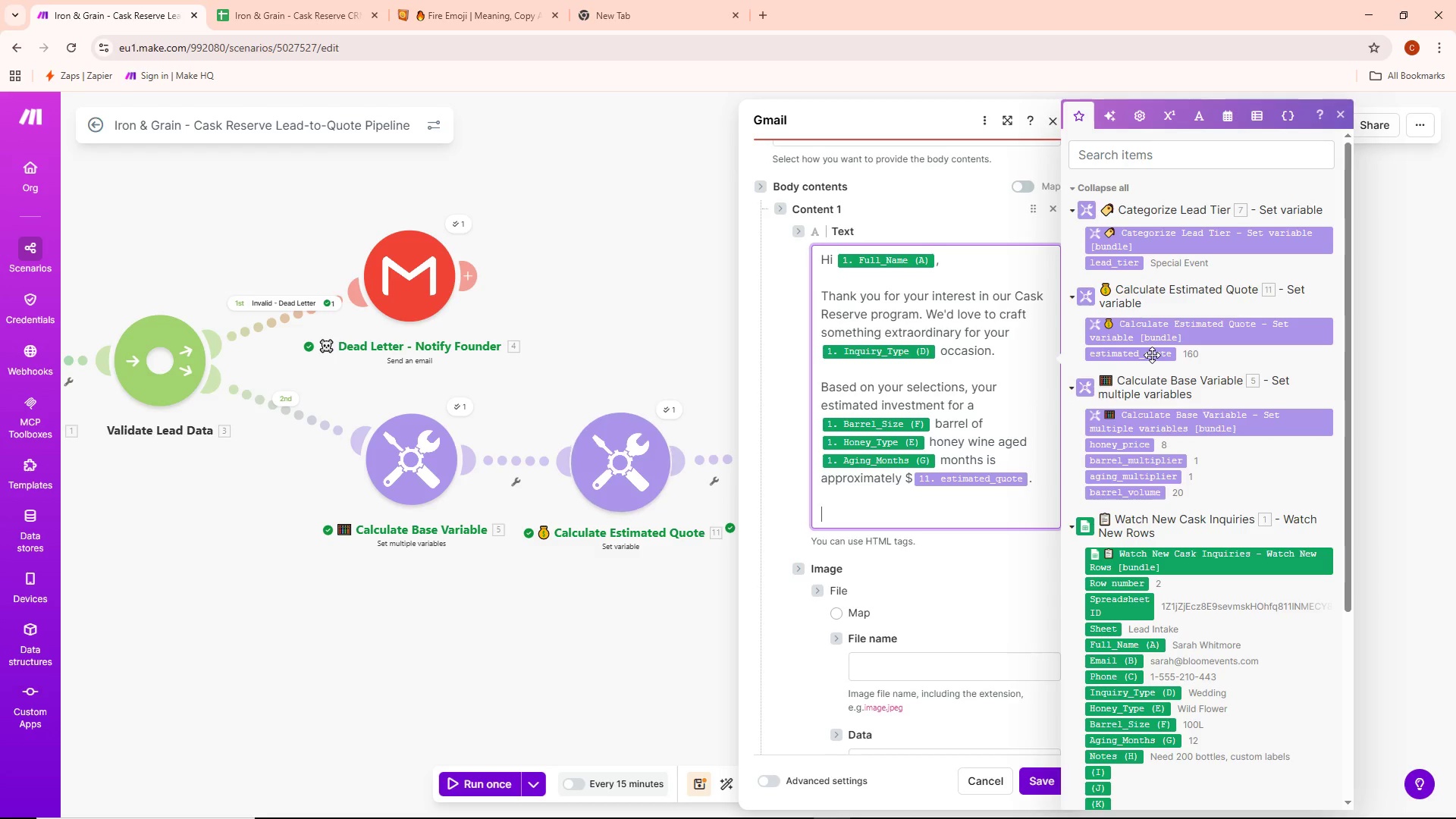 
type(To move forward, )
 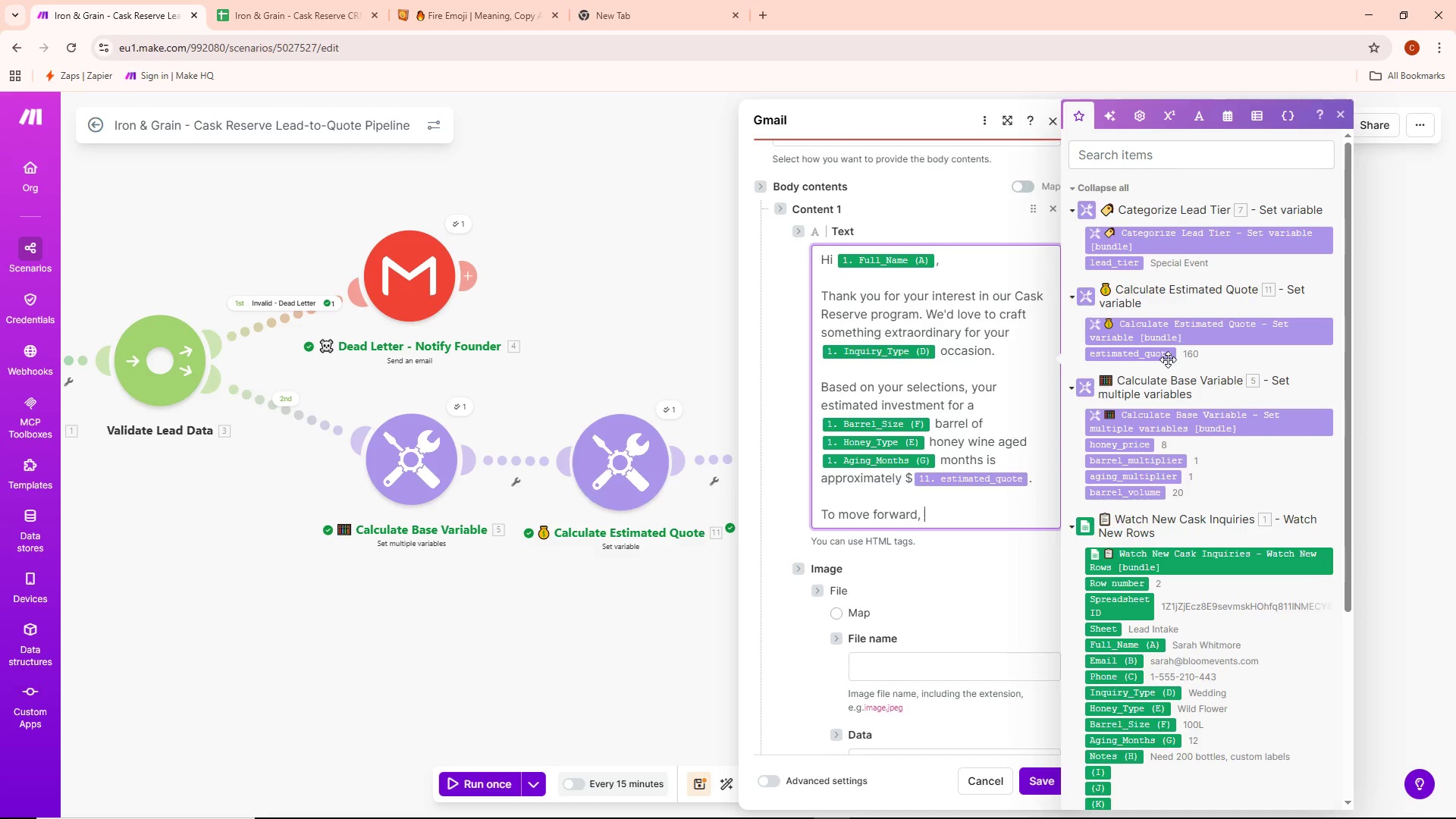 
type(please book a complimentary sonsula)
key(Backspace)
type(tation)
 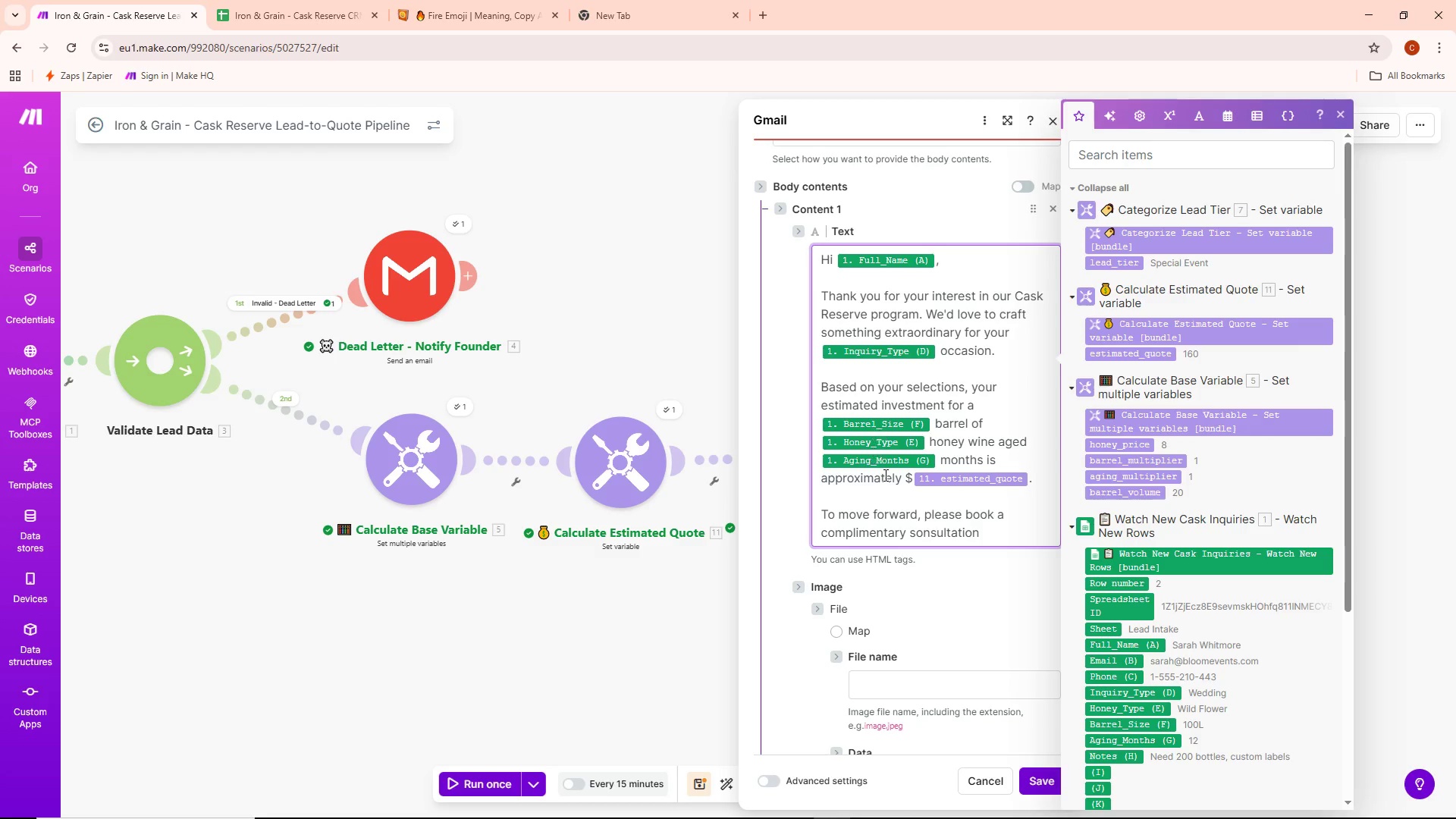 
left_click([915, 531])
 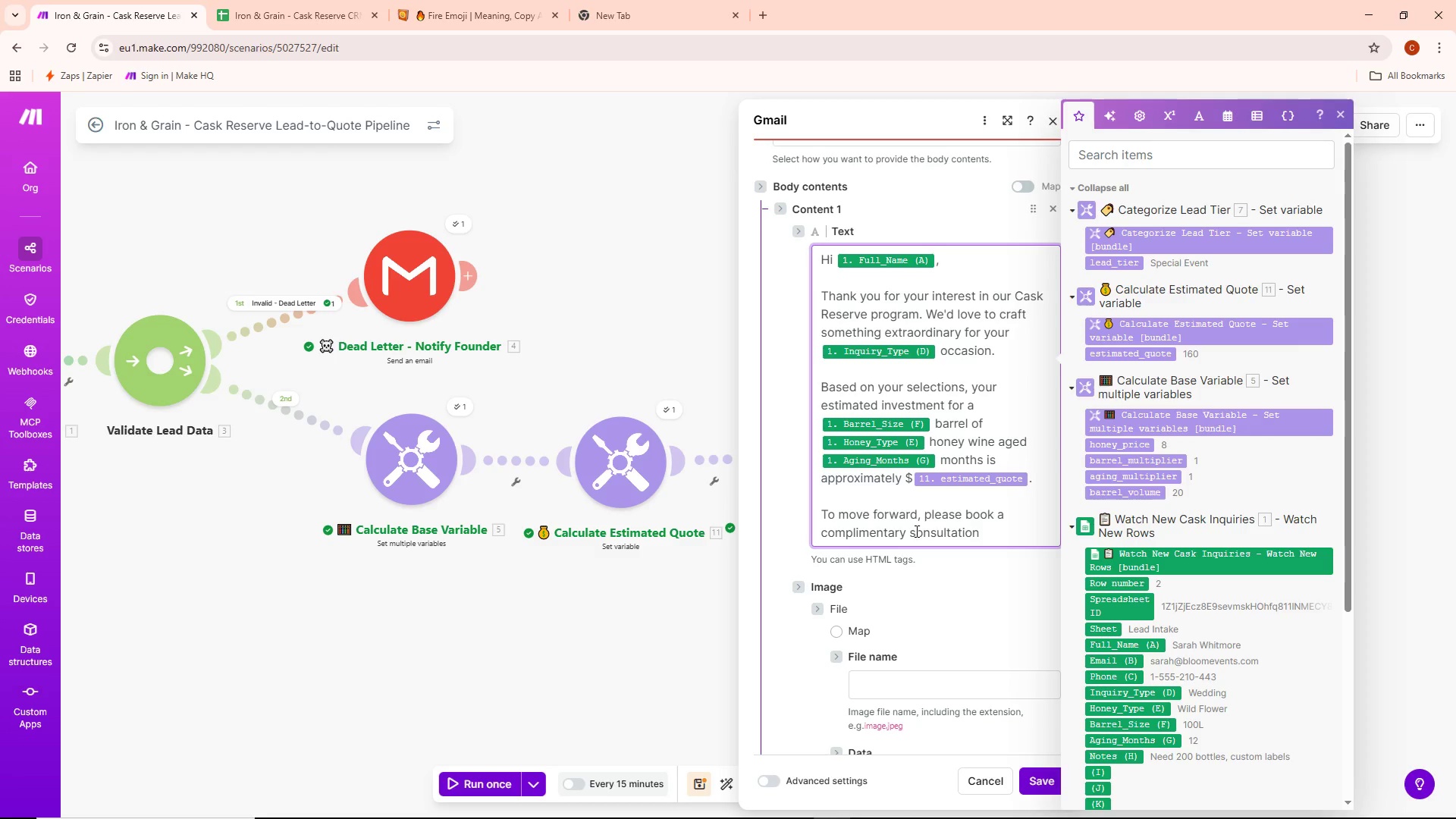 
key(Backspace)
 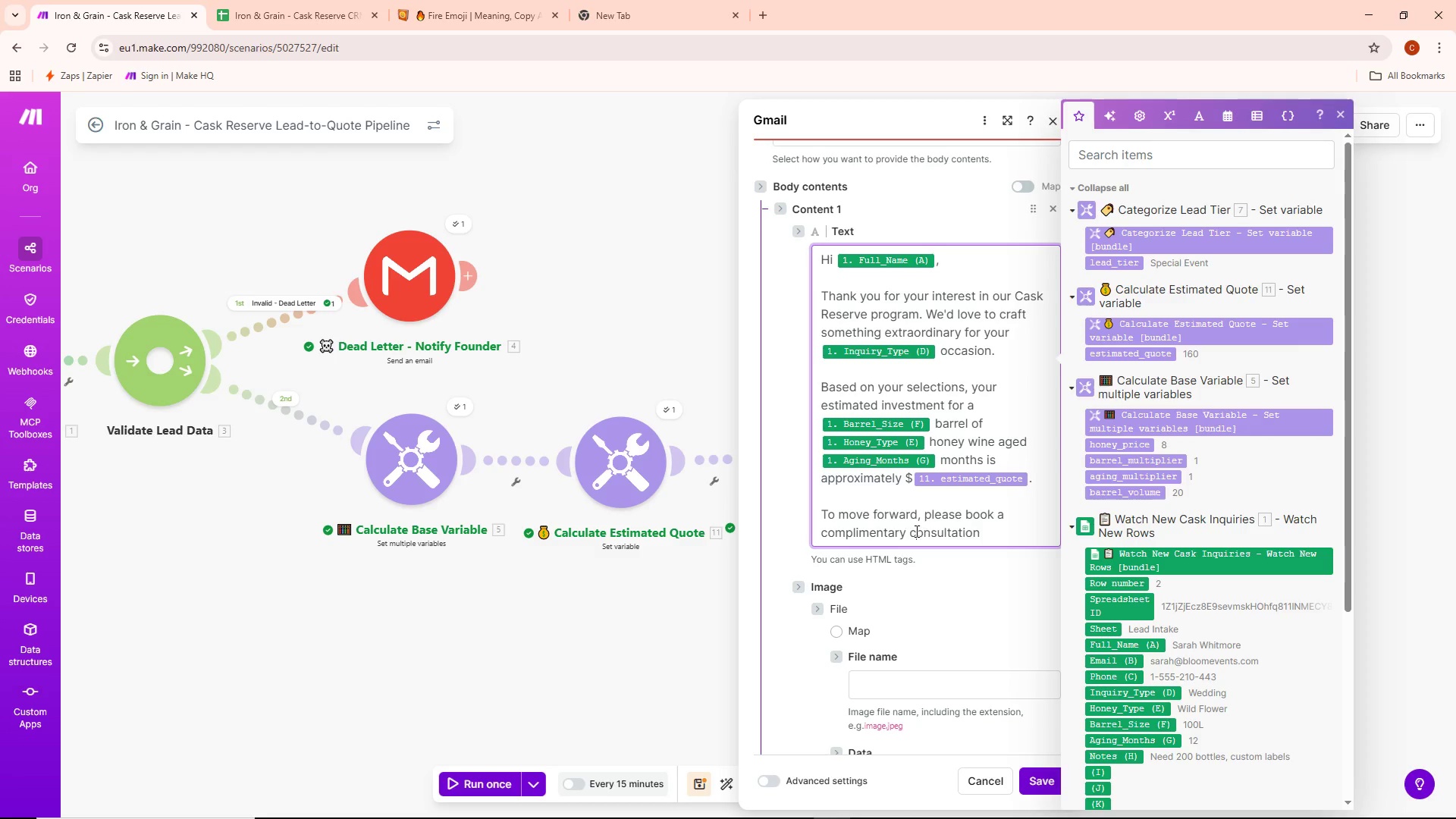 
key(C)
 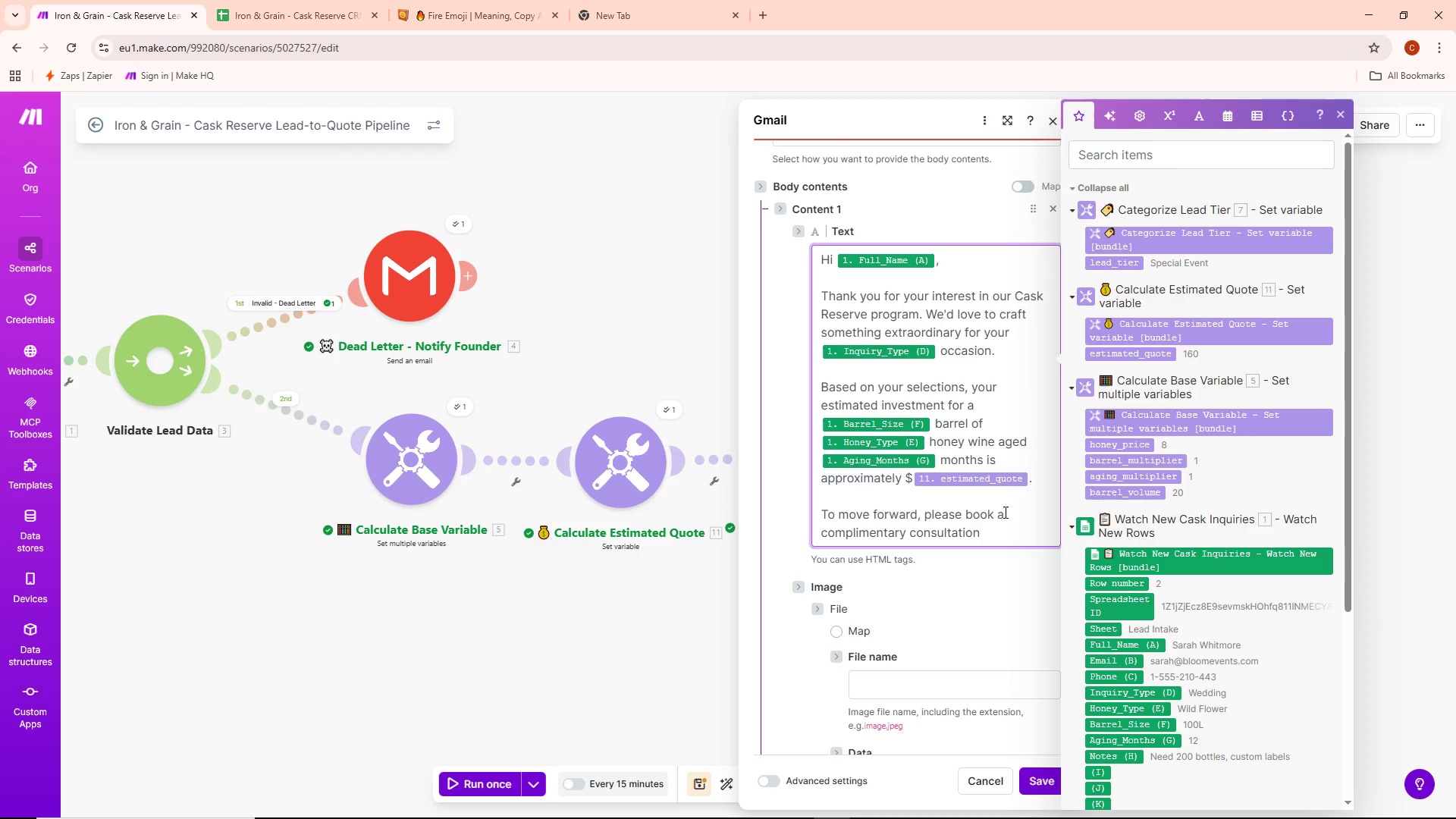 
left_click([1006, 527])
 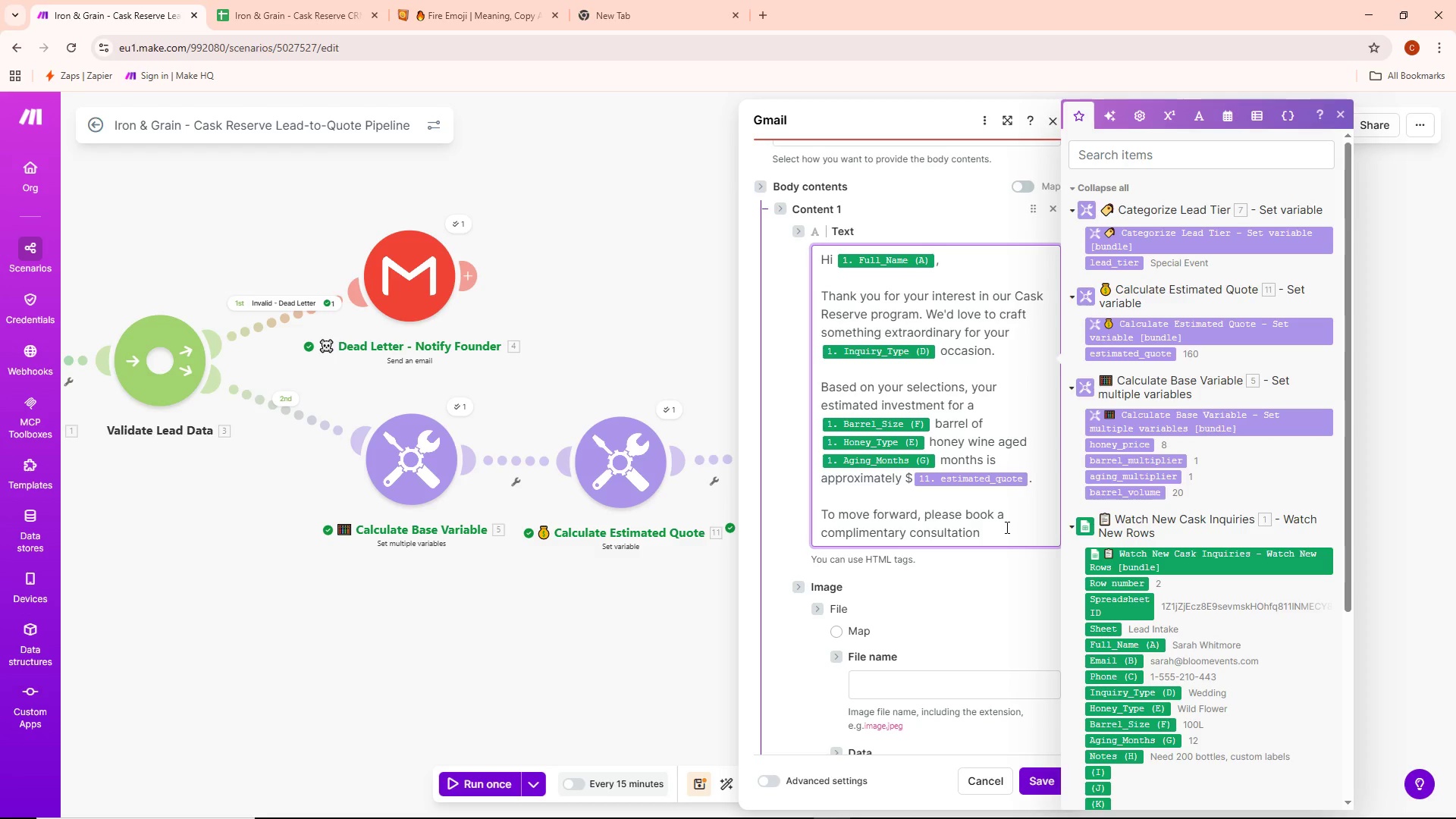 
type( with our founder:)
 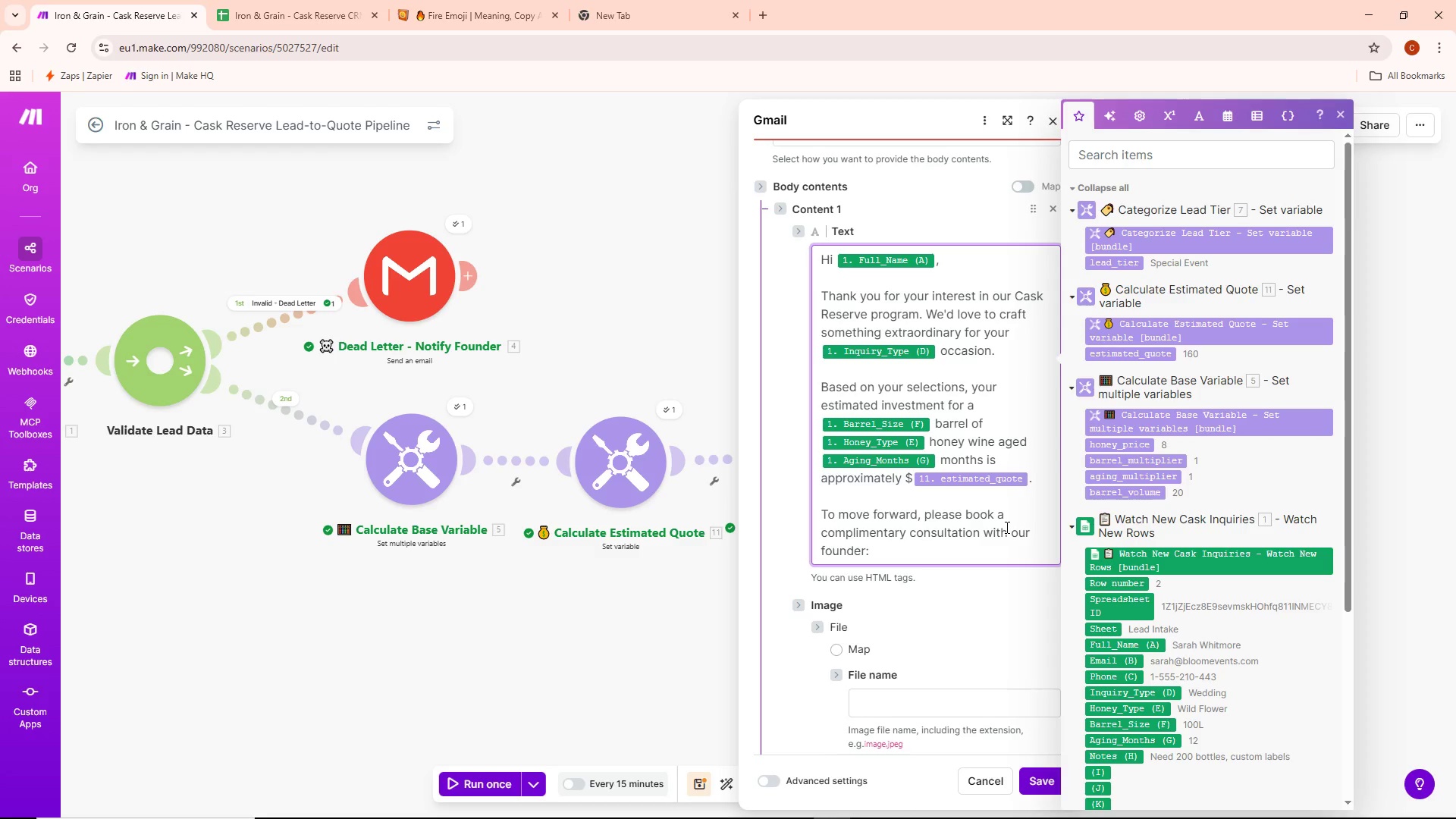 
wait(8.97)
 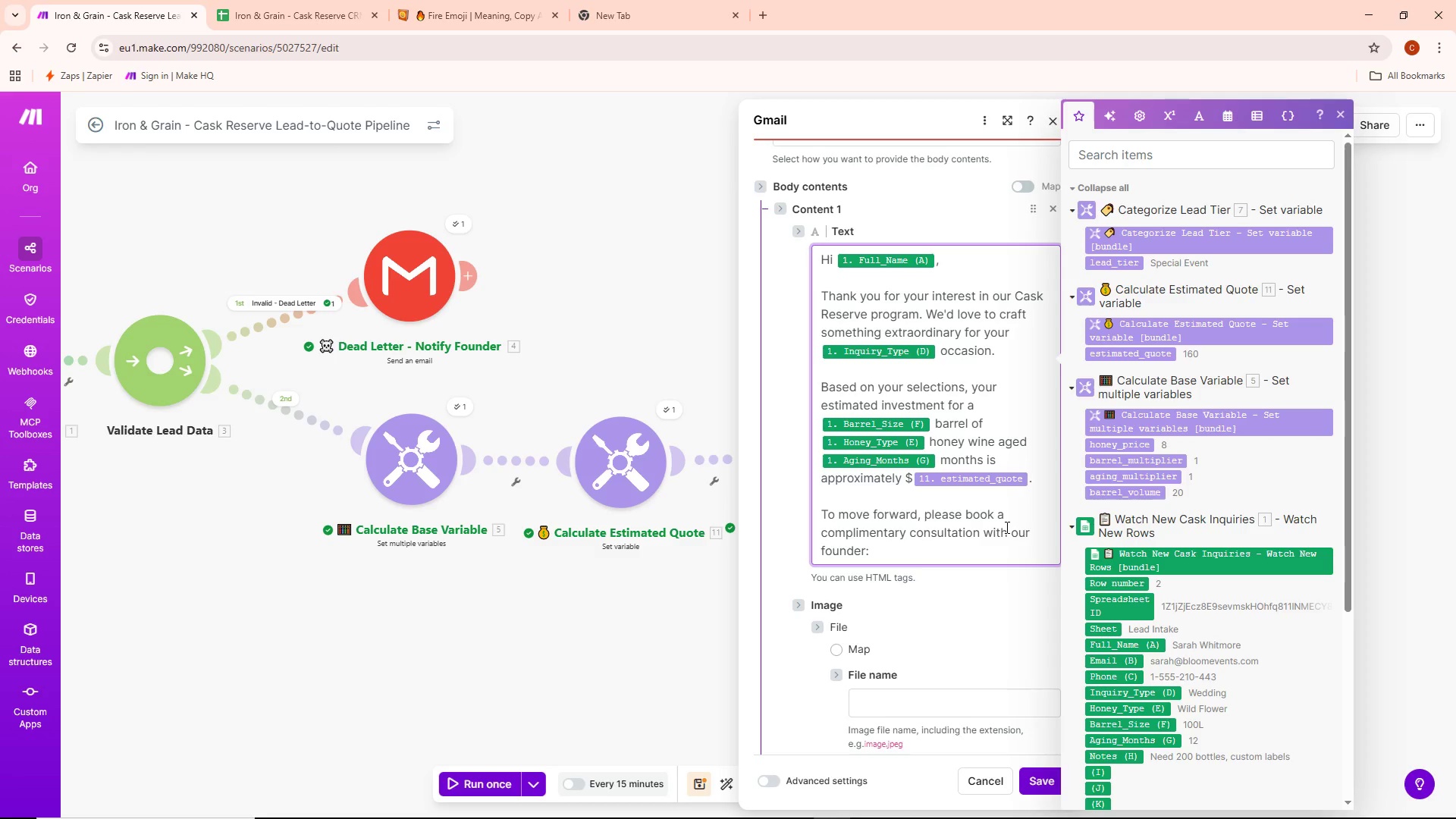 
type( htt)
 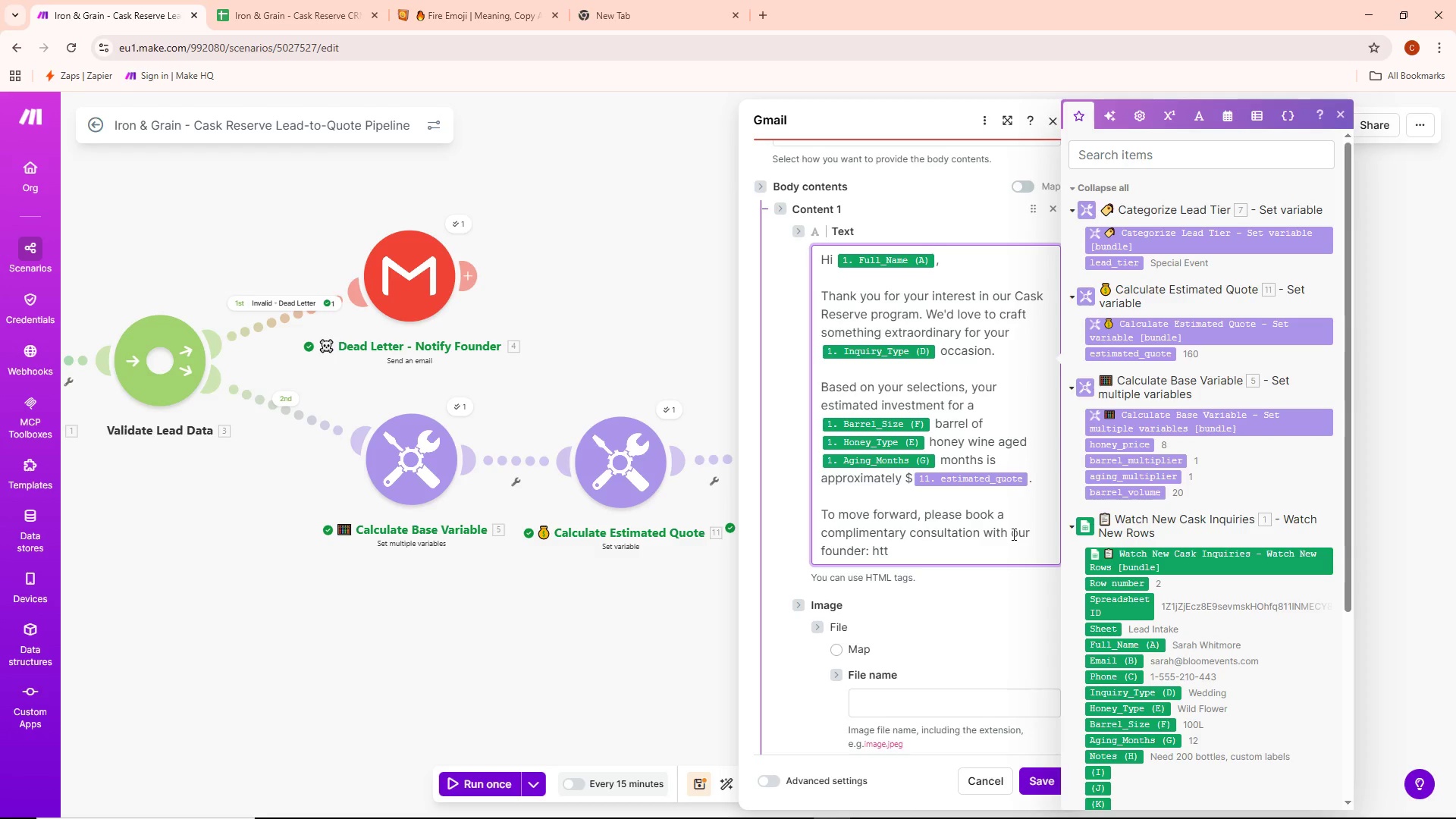 
type(ps//calendly.com/iron9)
key(Backspace)
type(-)
 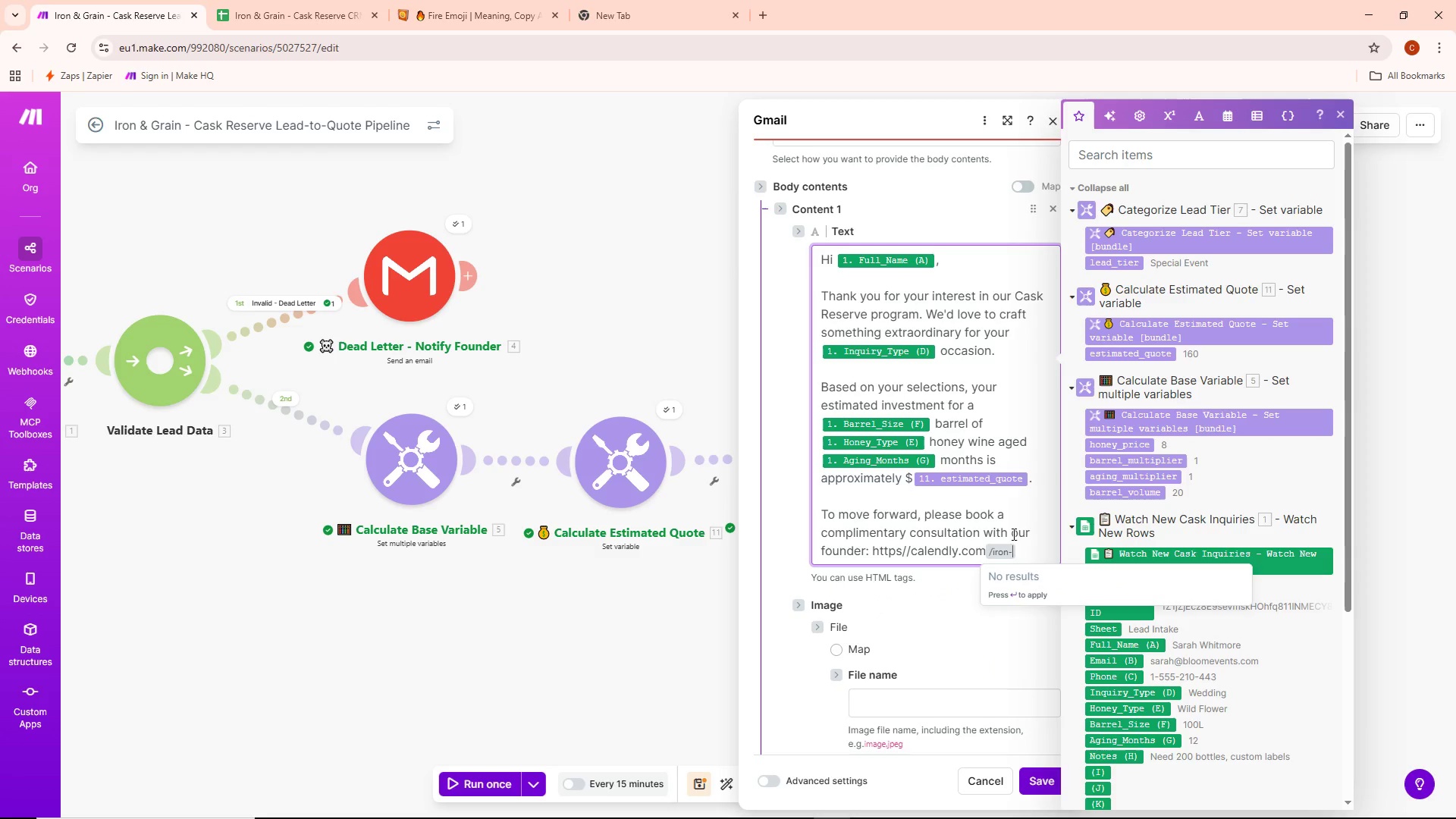 
type(and-grain/cask-reserve)
 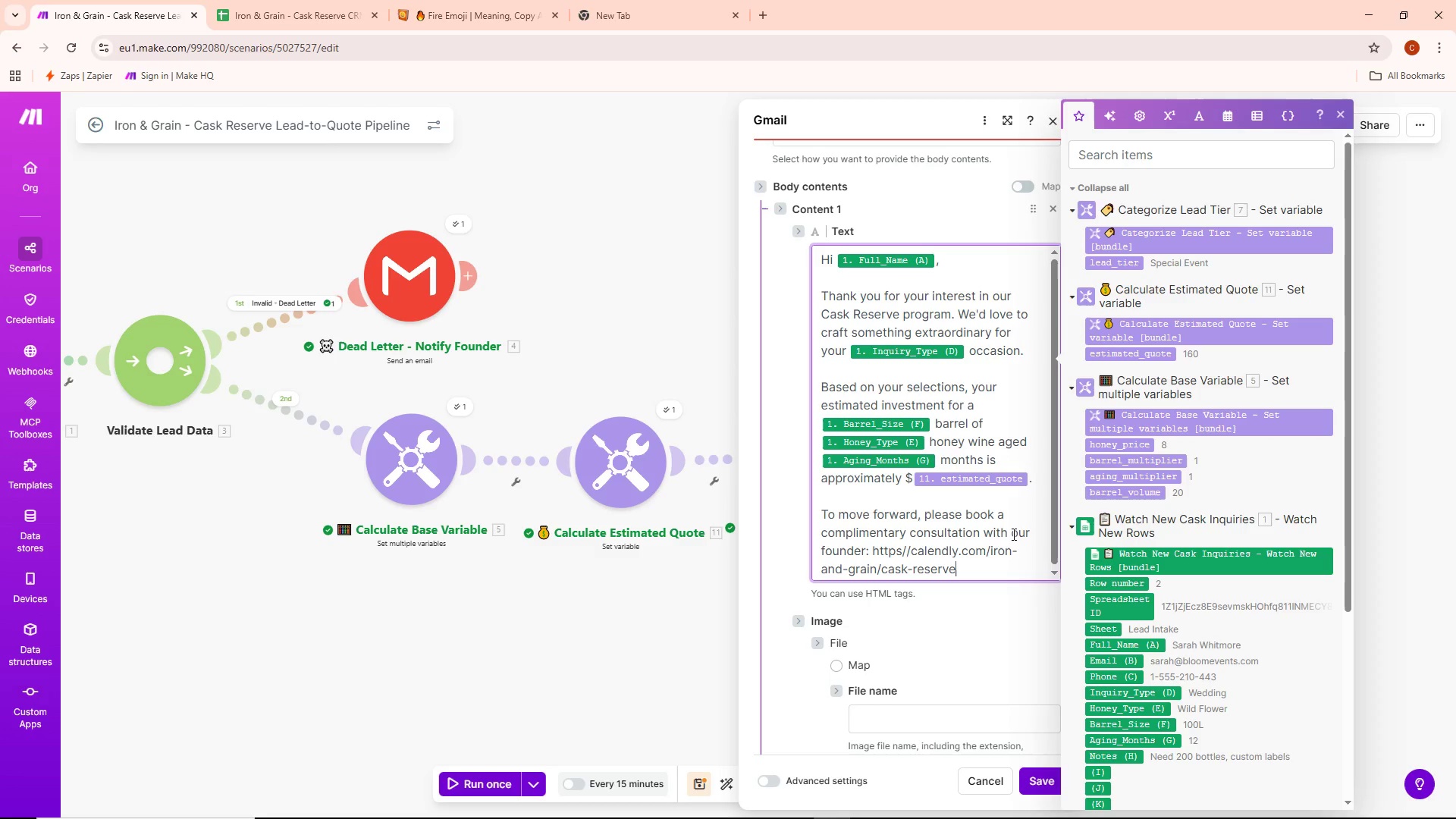 
key(Enter)
 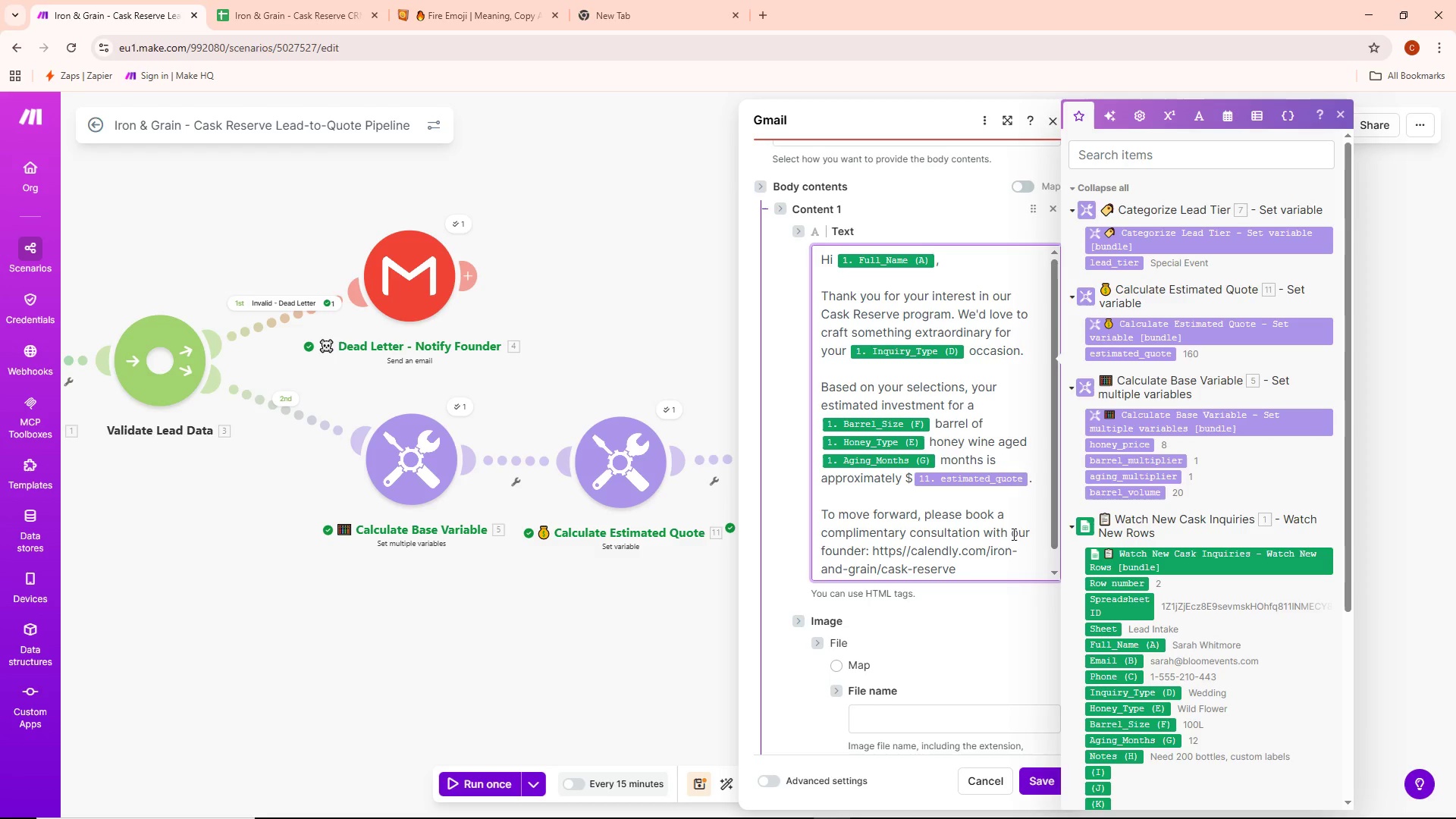 
key(Enter)
 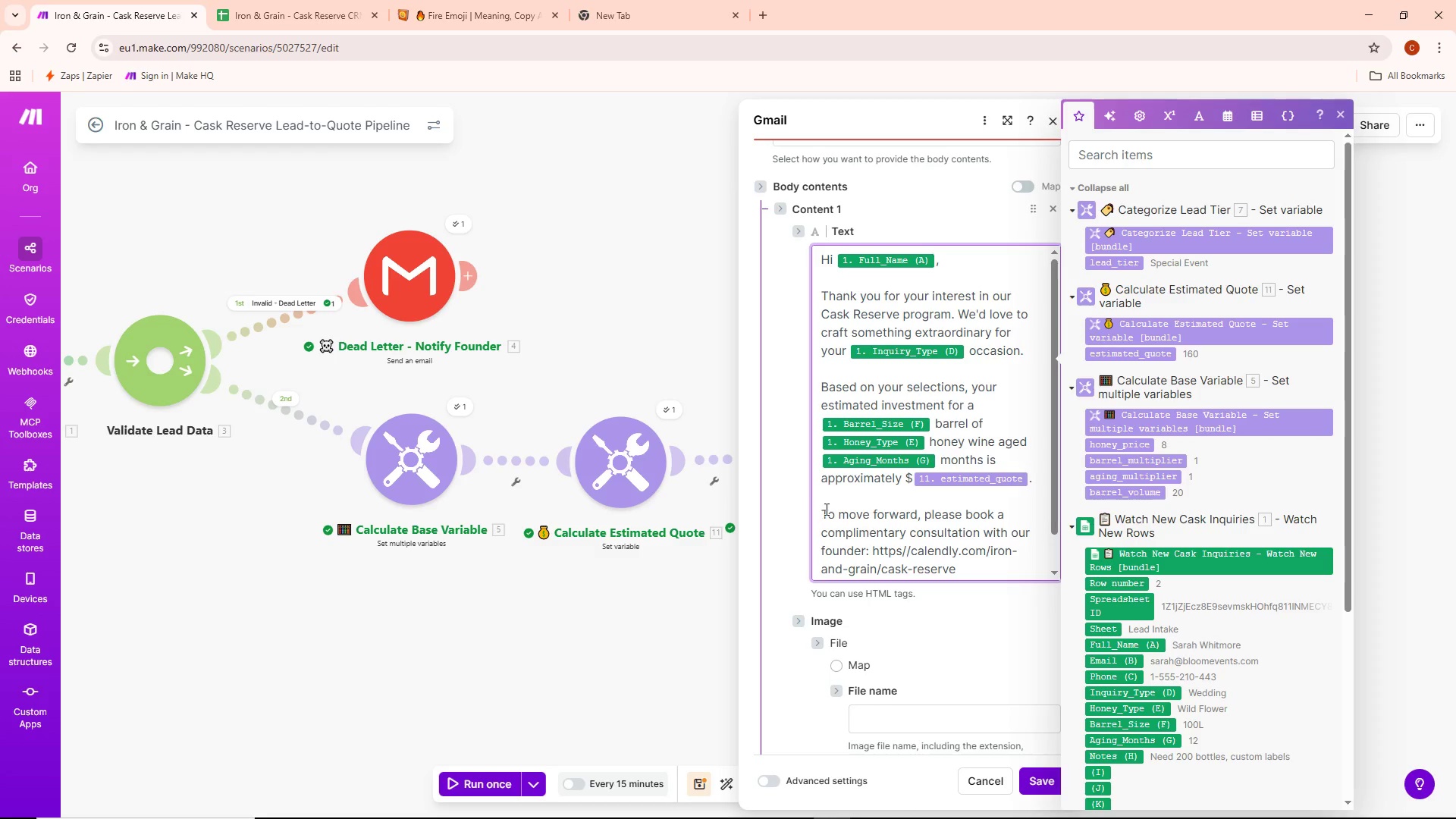 
scroll: coordinate [876, 485], scroll_direction: down, amount: 5.0
 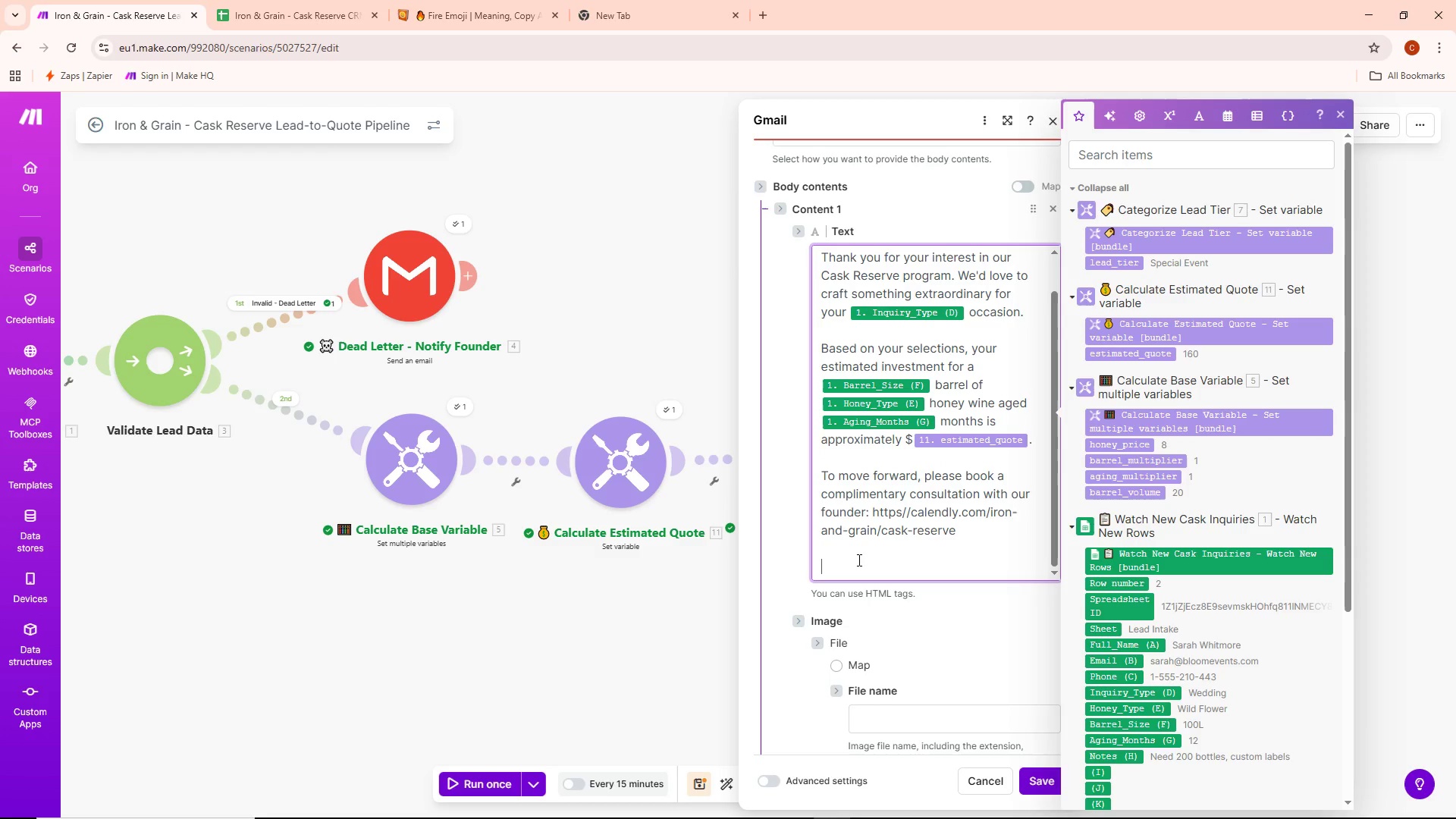 
type(In the meantime, we)
 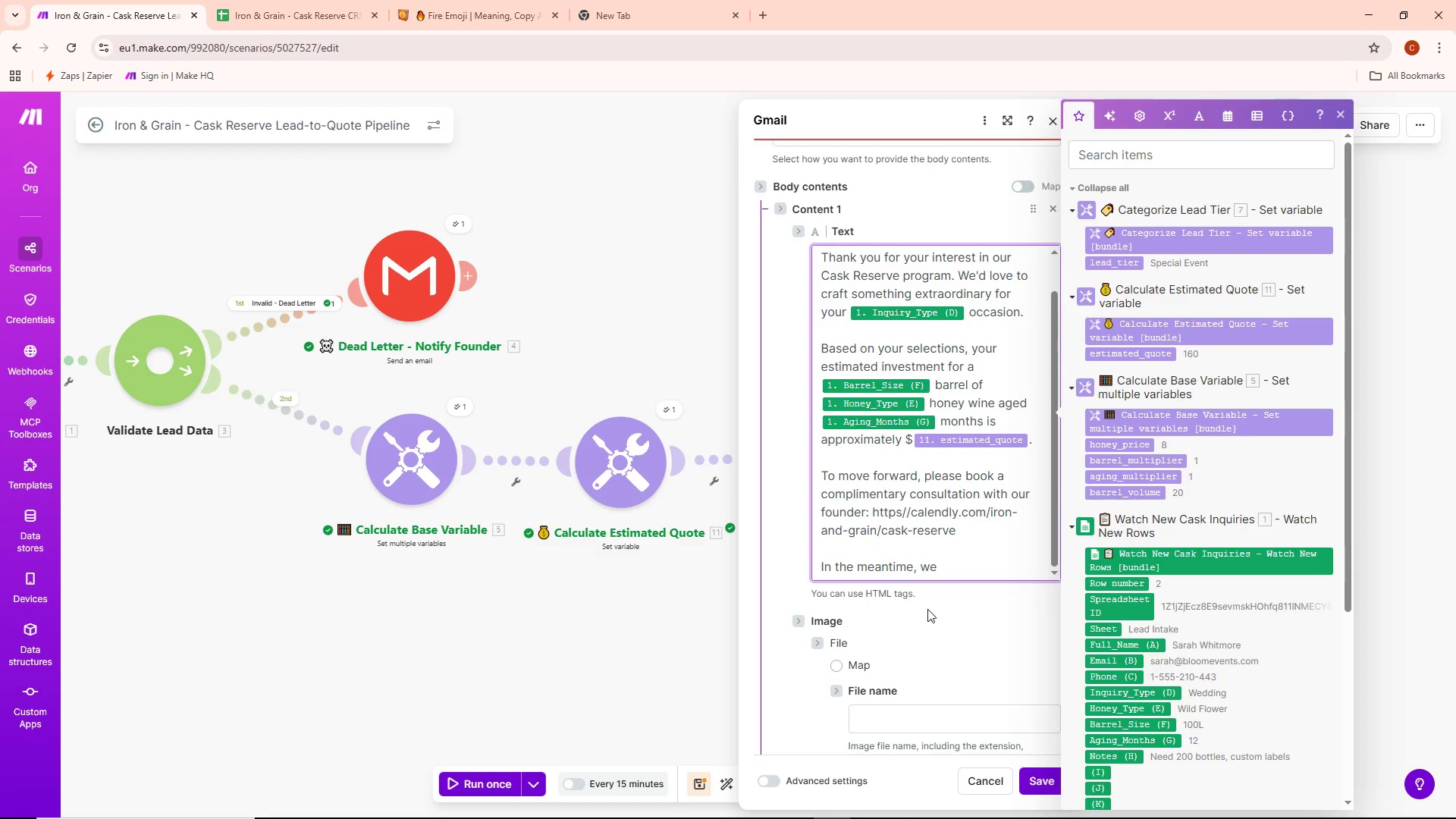 
type('ve attached our cask Reseve)
key(Backspace)
key(Backspace)
type(rve Brochure for you)
key(Backspace)
key(Backspace)
type(our reference.)
 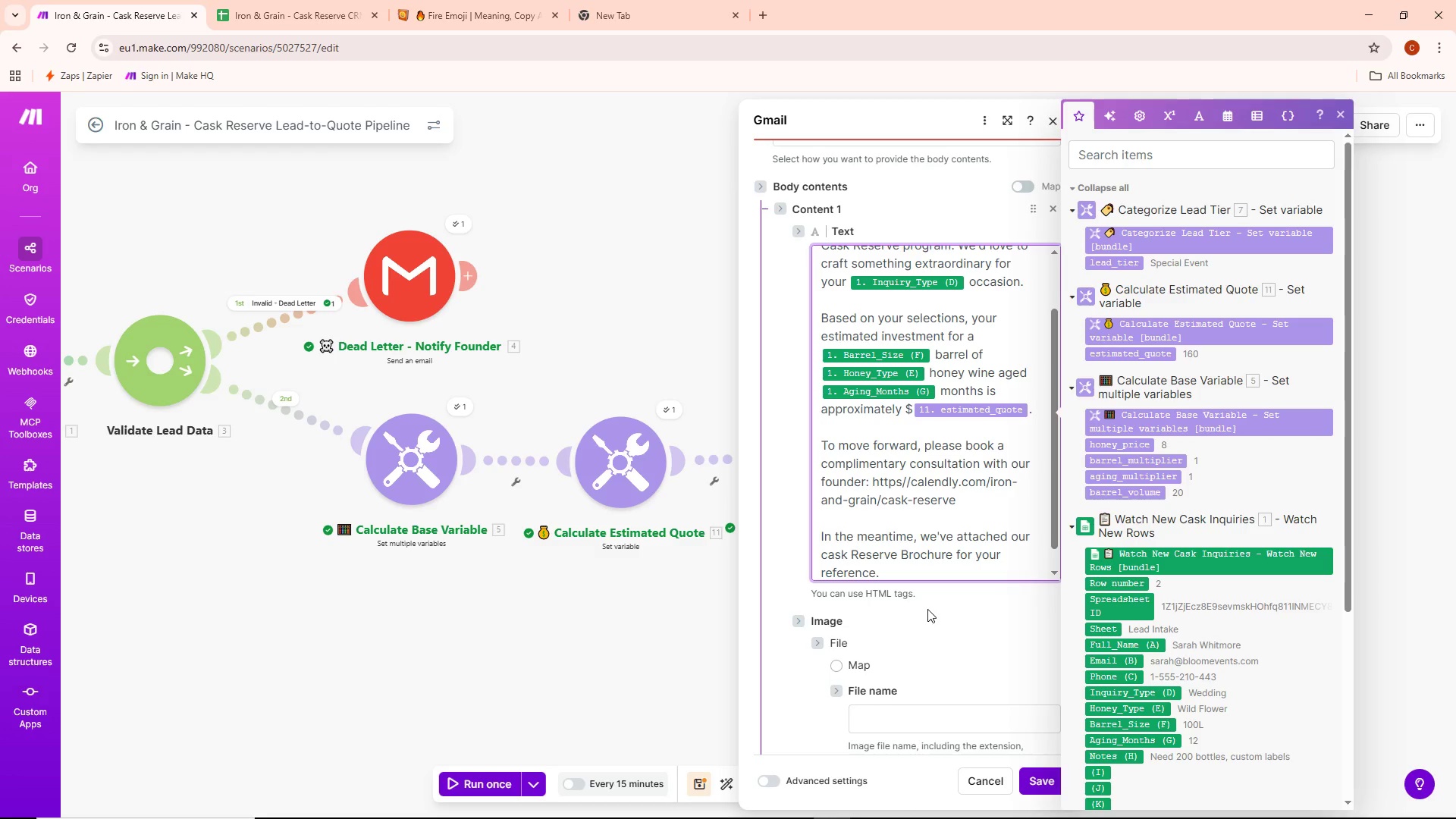 
 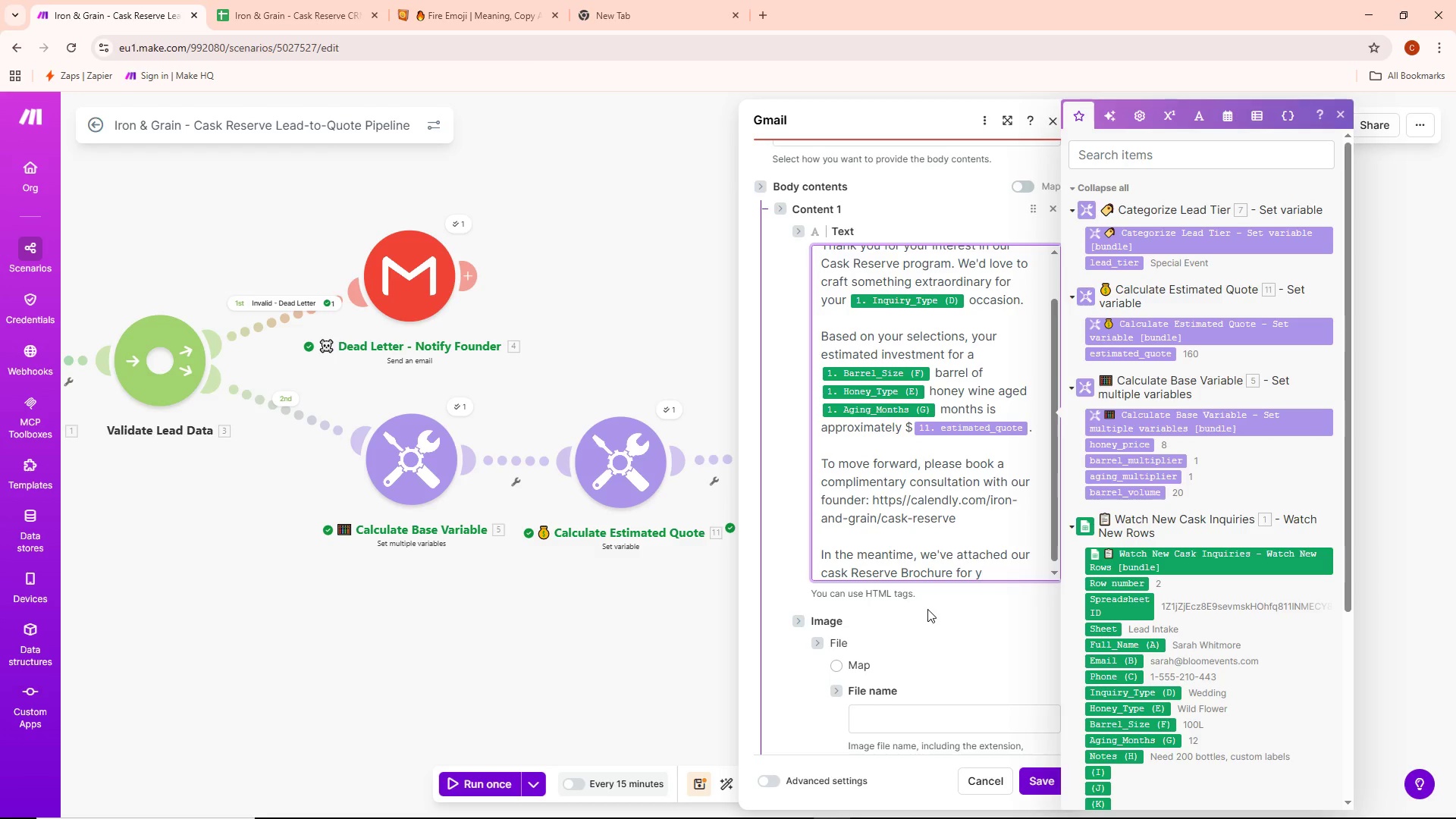 
key(Enter)
 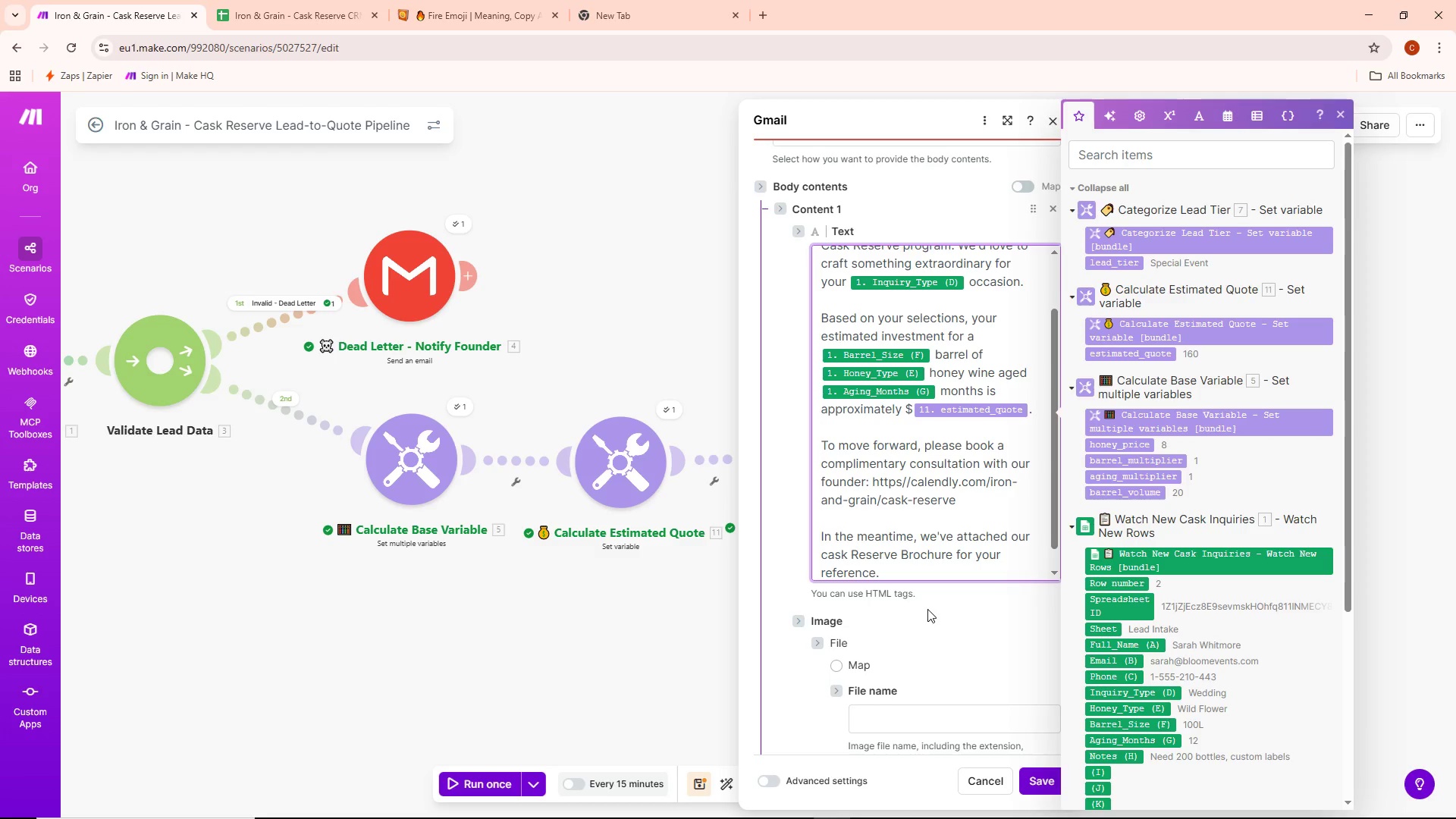 
scroll: coordinate [981, 503], scroll_direction: down, amount: 7.0
 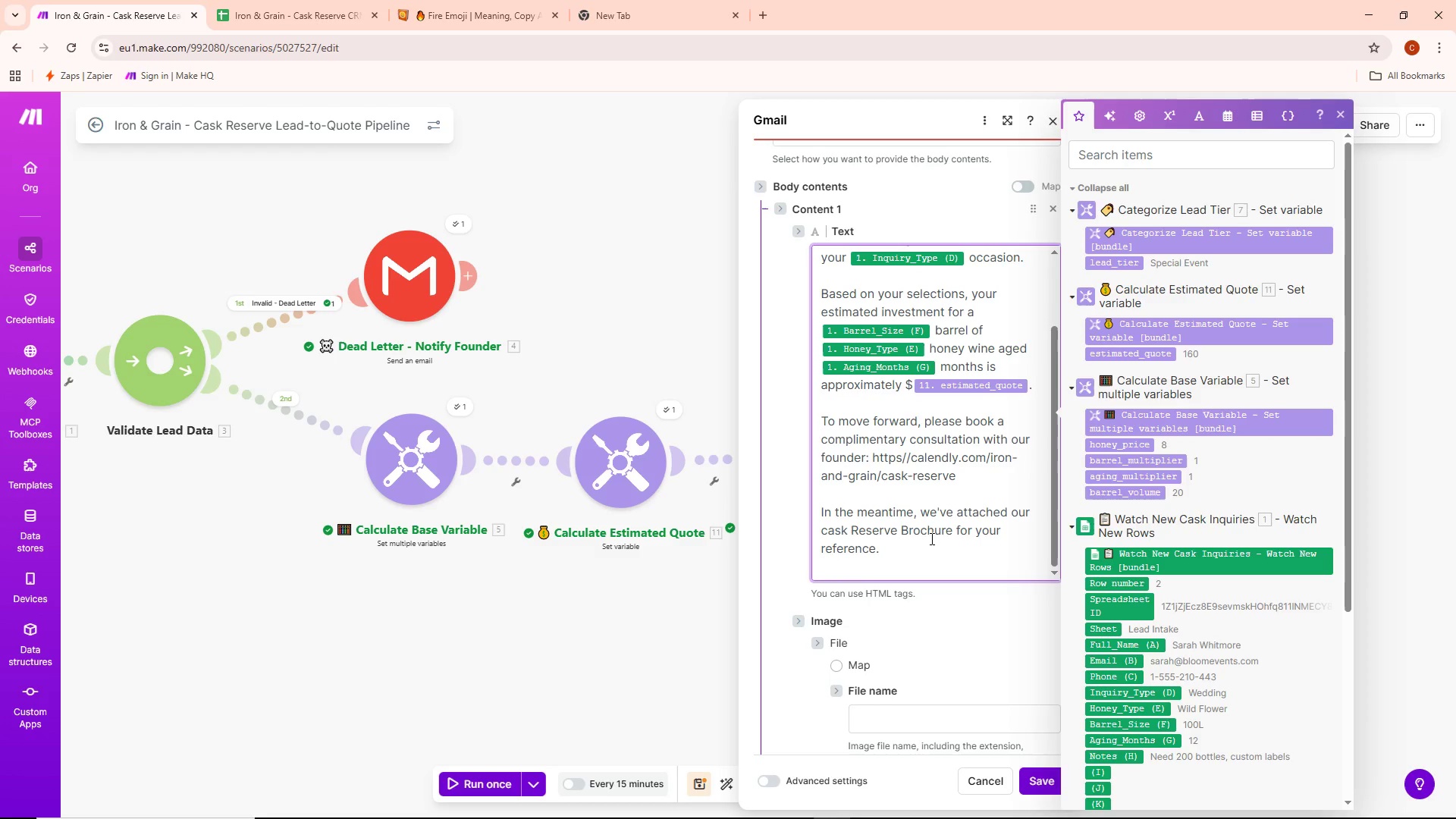 
key(Enter)
 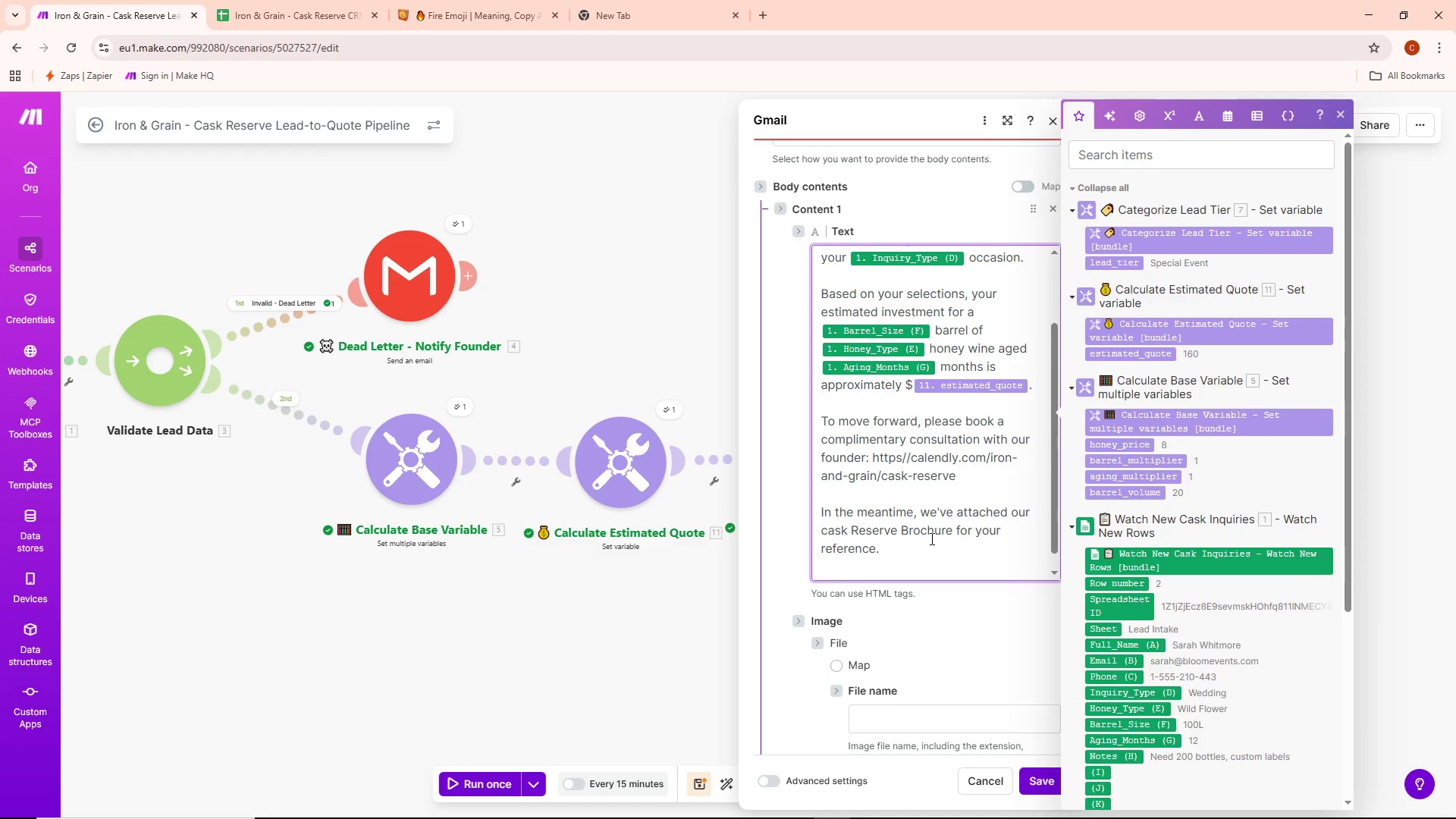 
type(WA)
key(Backspace)
key(Backspace)
key(Backspace)
 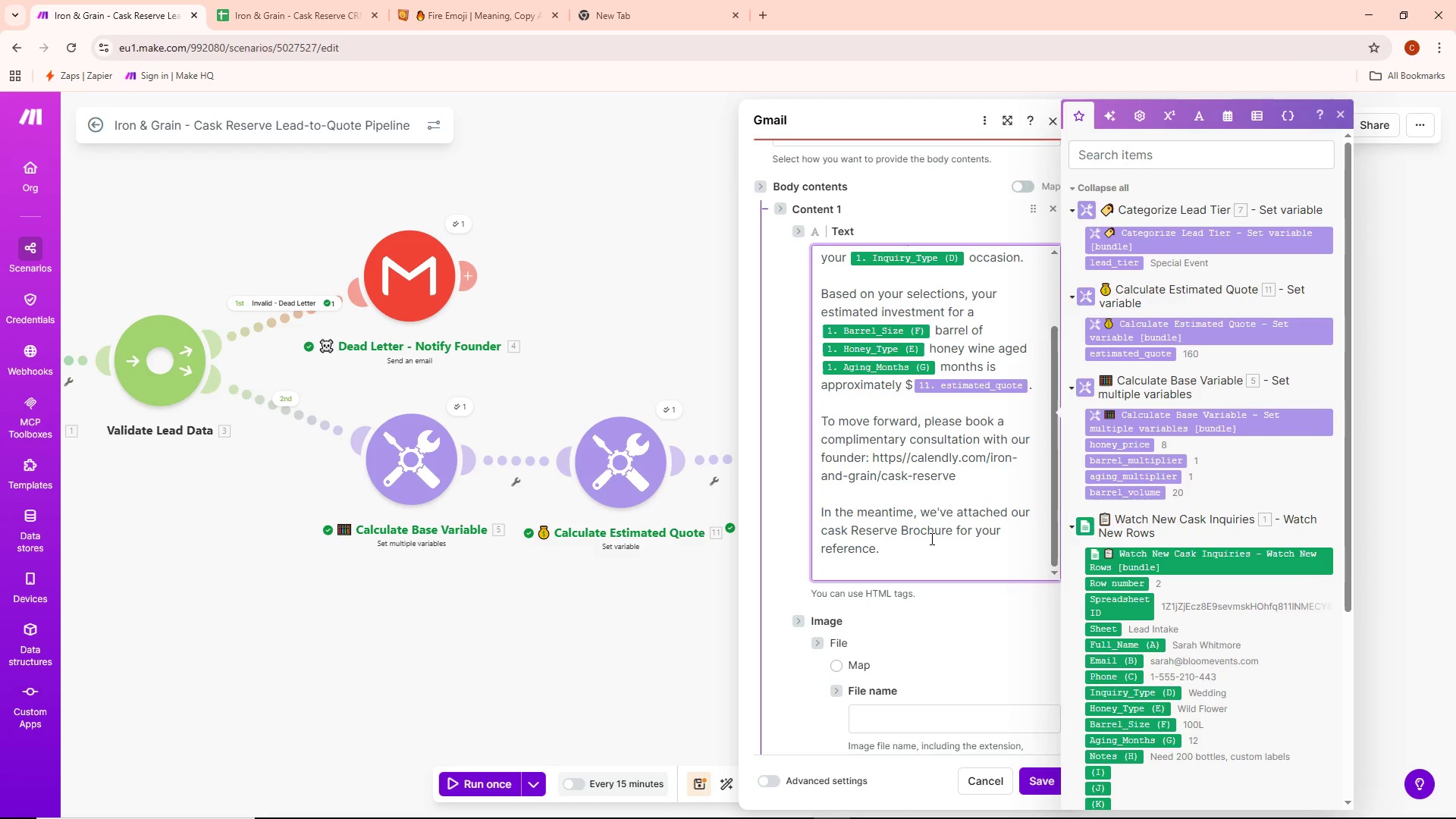 
key(Enter)
 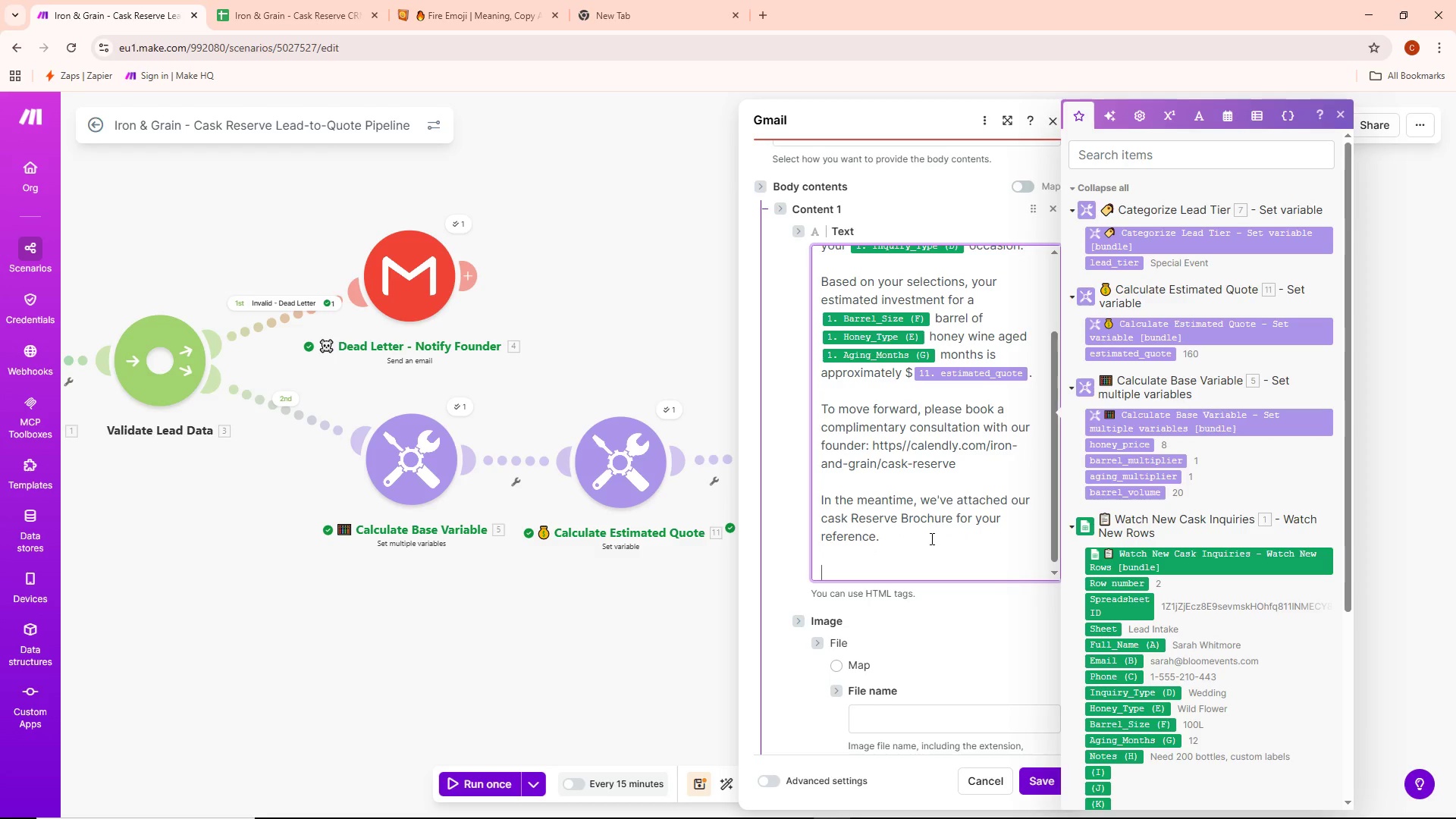 
type(wa)
key(Backspace)
key(Backspace)
type(Warmly,)
 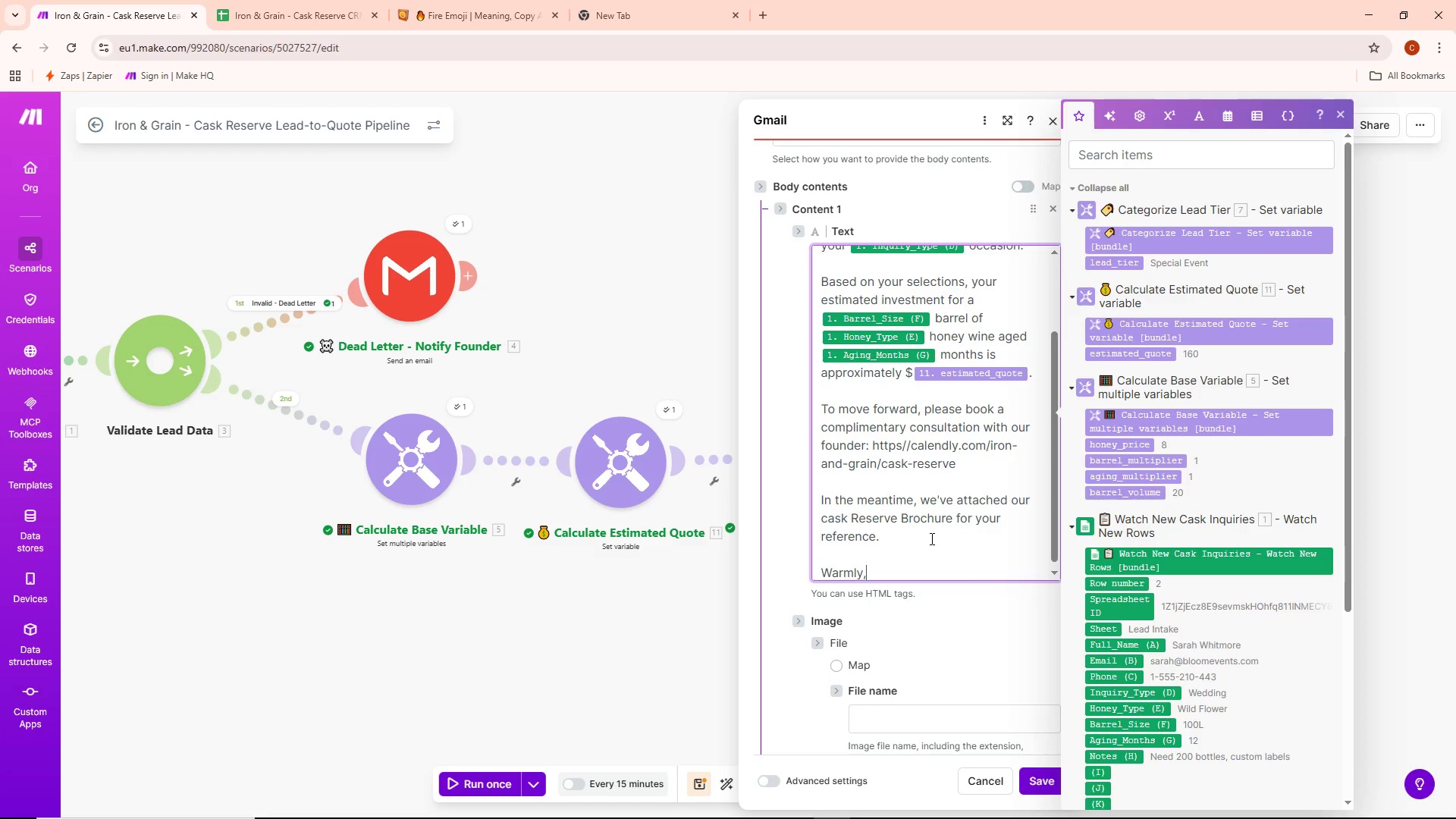 
key(Enter)
 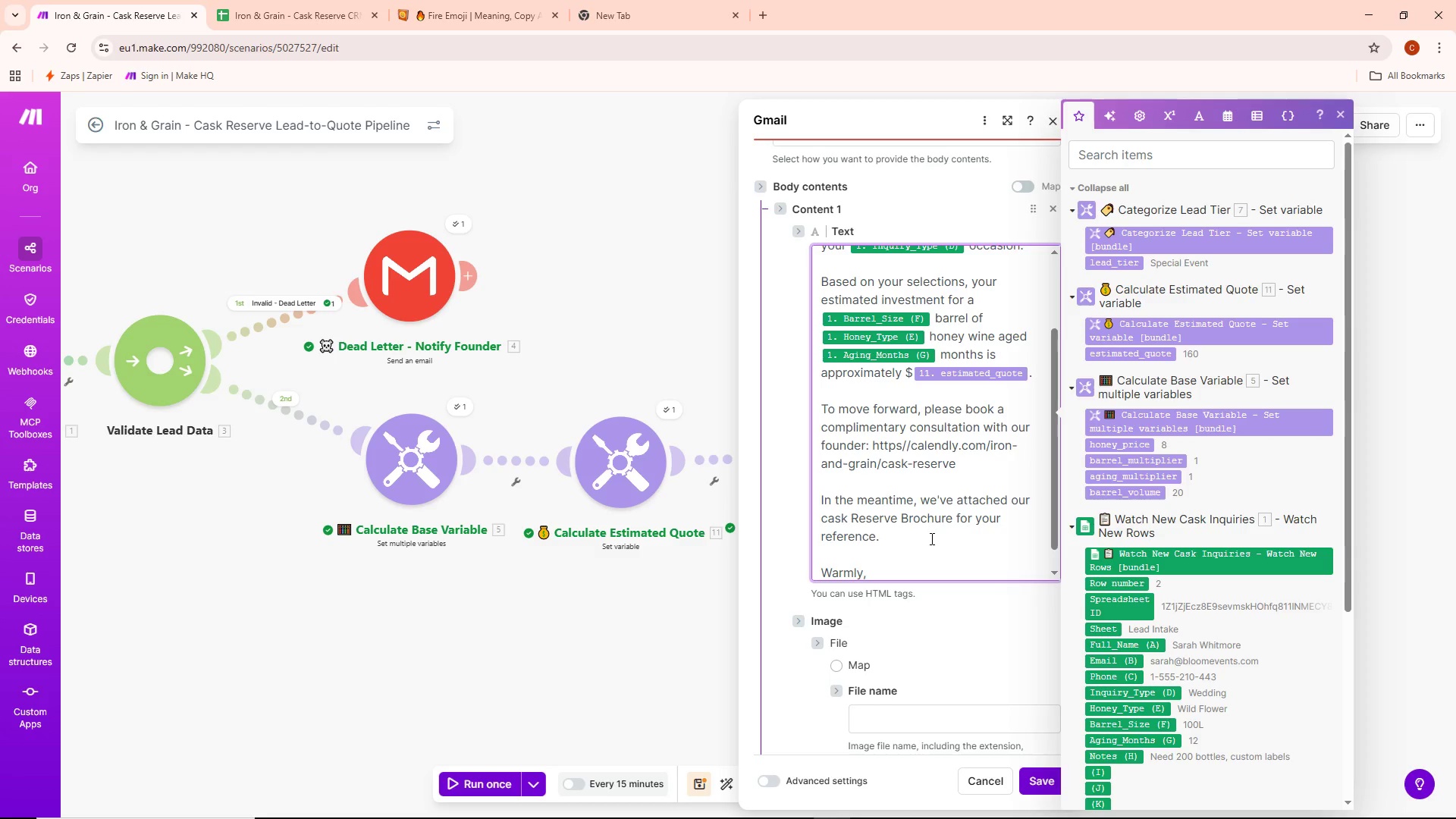 
scroll: coordinate [912, 530], scroll_direction: down, amount: 6.0
 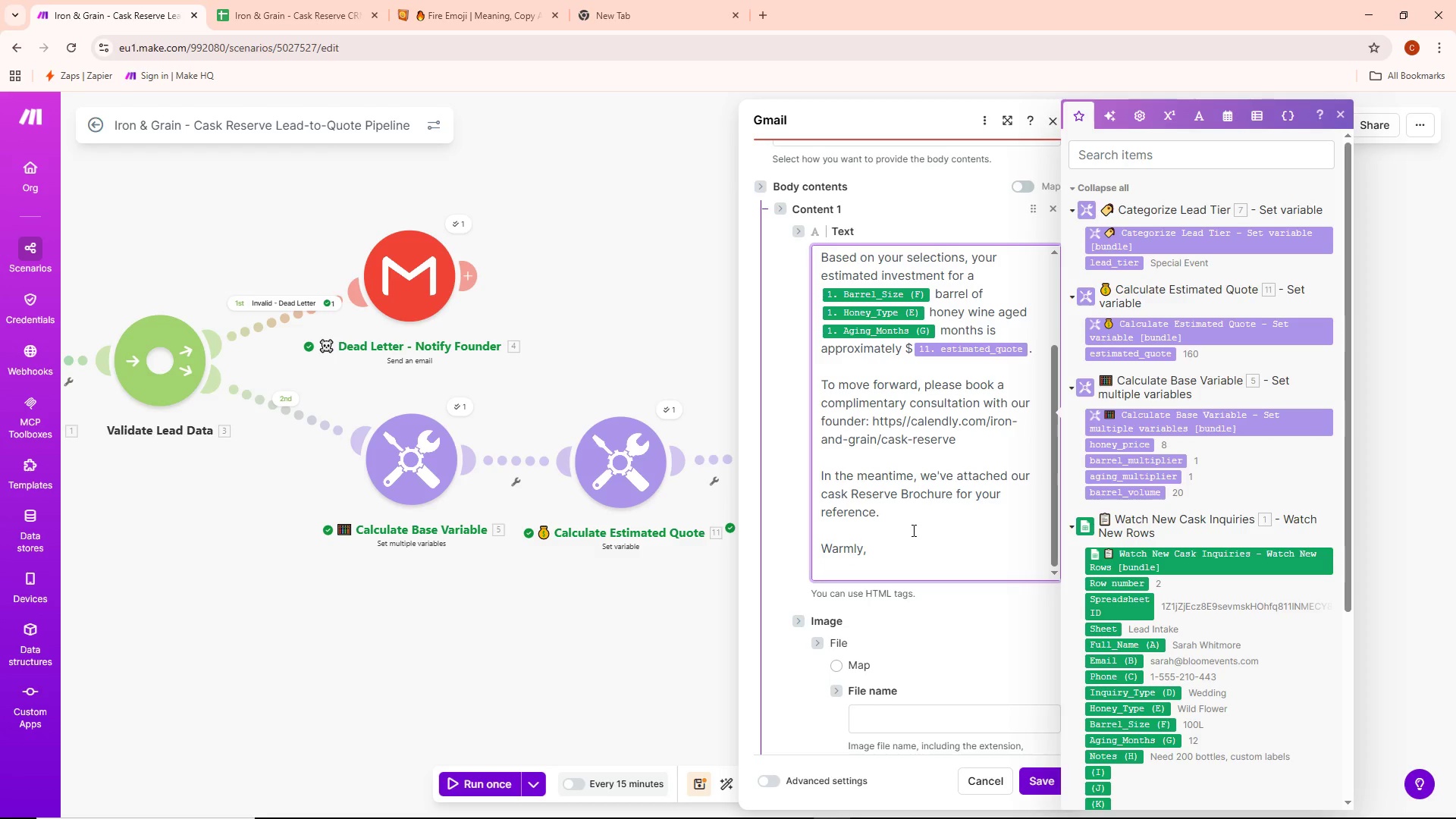 
type(The Iron & Grain Team)
 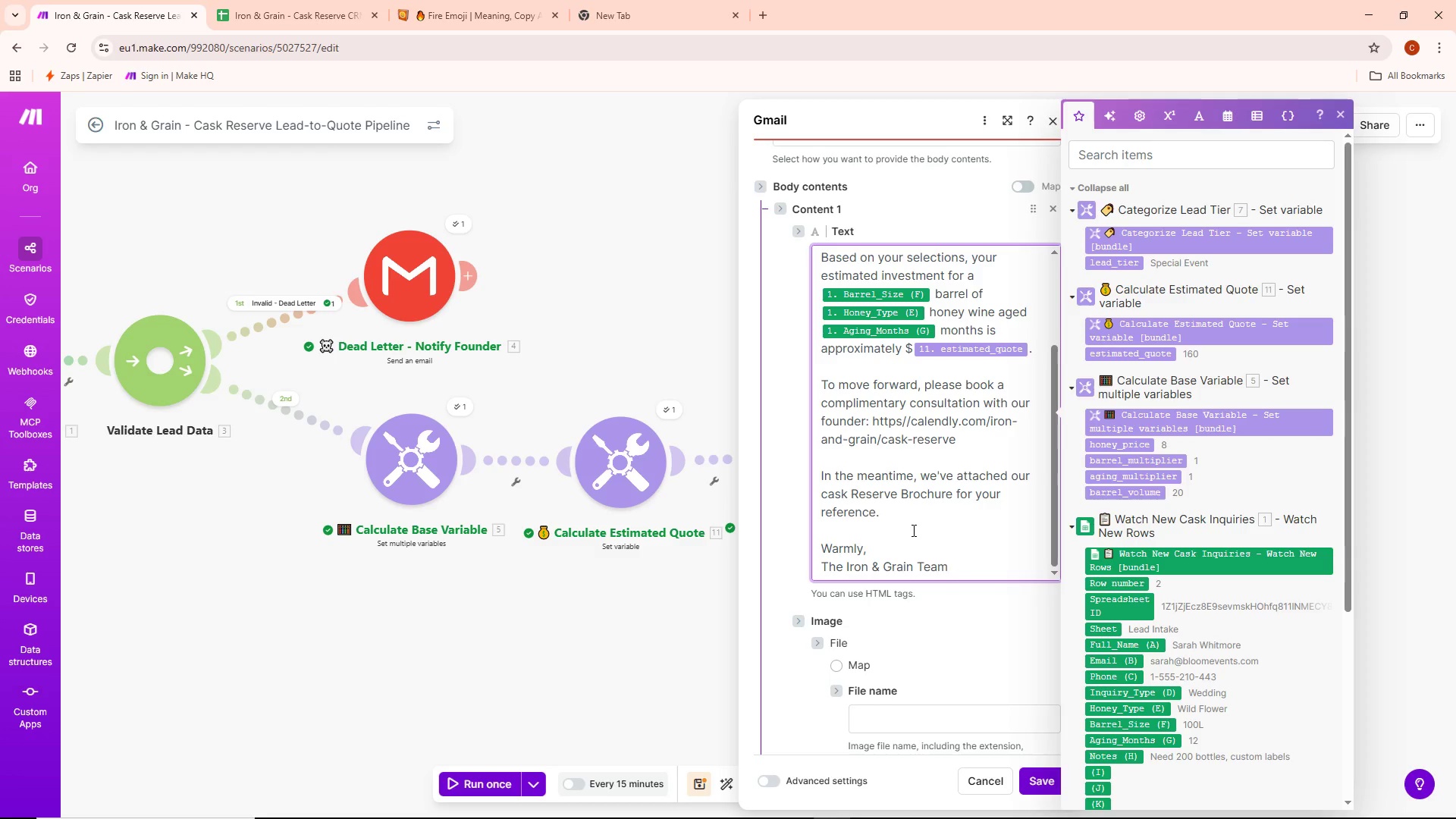 
scroll: coordinate [922, 531], scroll_direction: down, amount: 2.0
 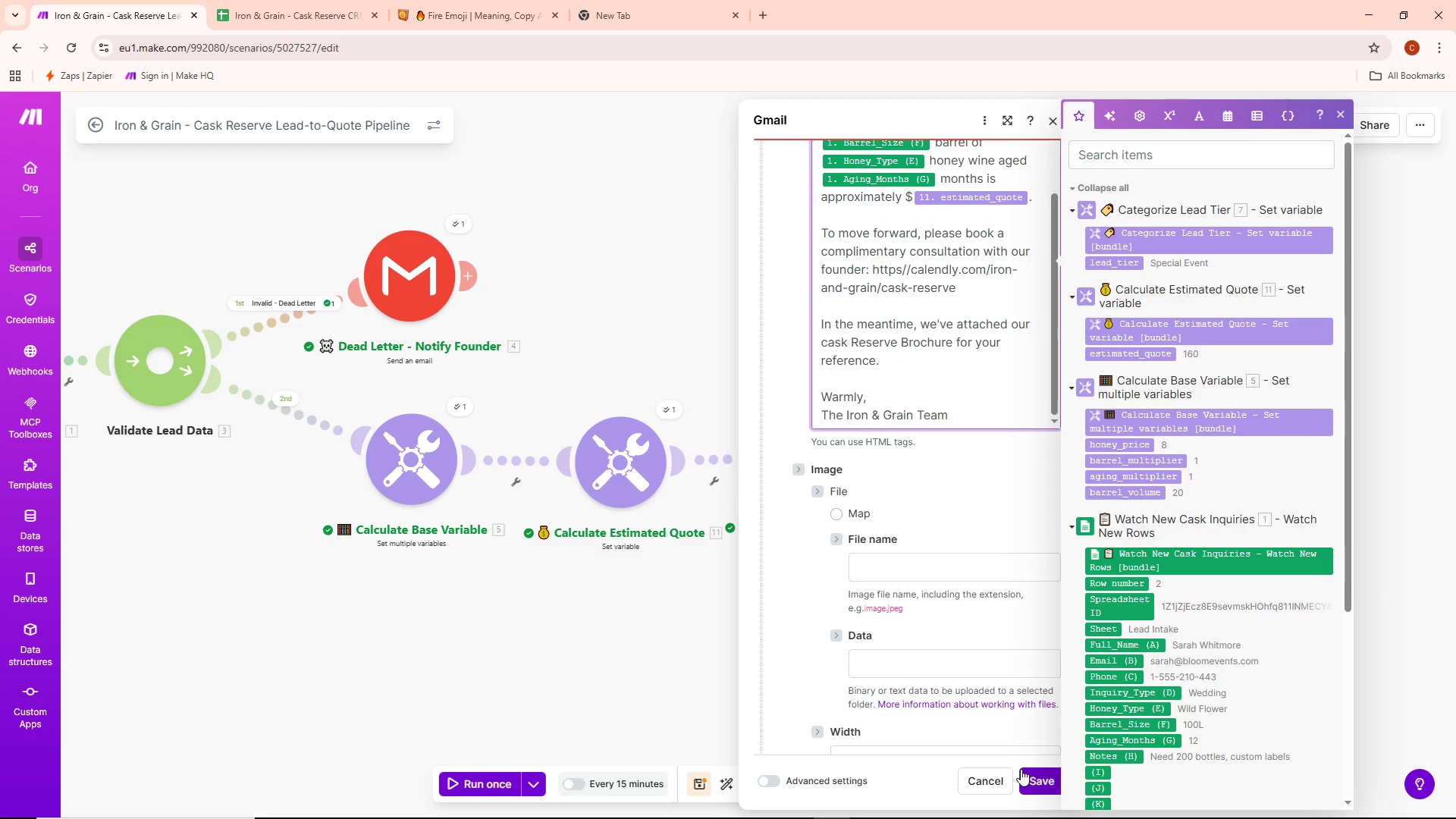 
left_click([1037, 780])
 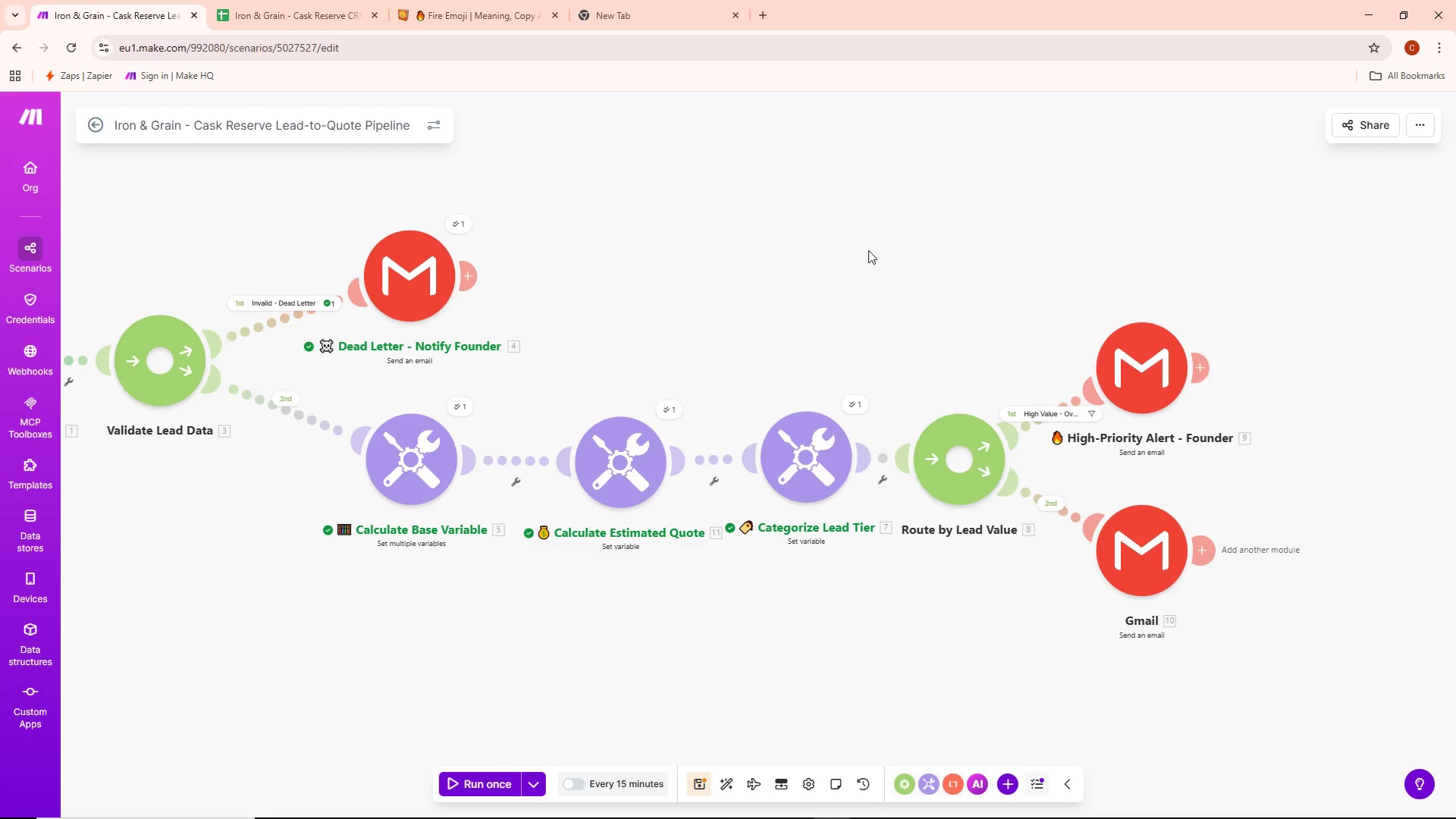 
left_click([513, 0])
 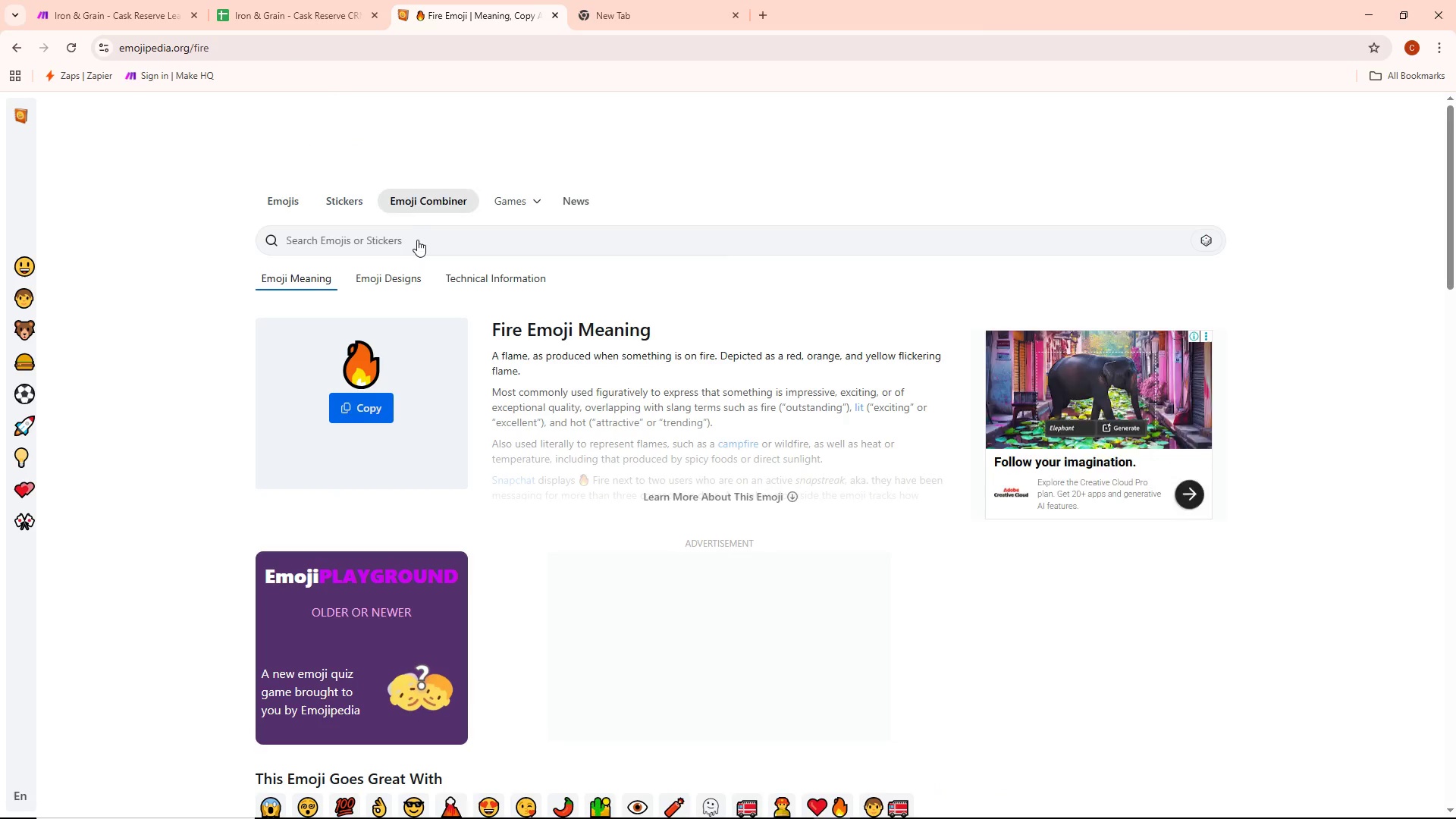 
left_click([411, 237])
 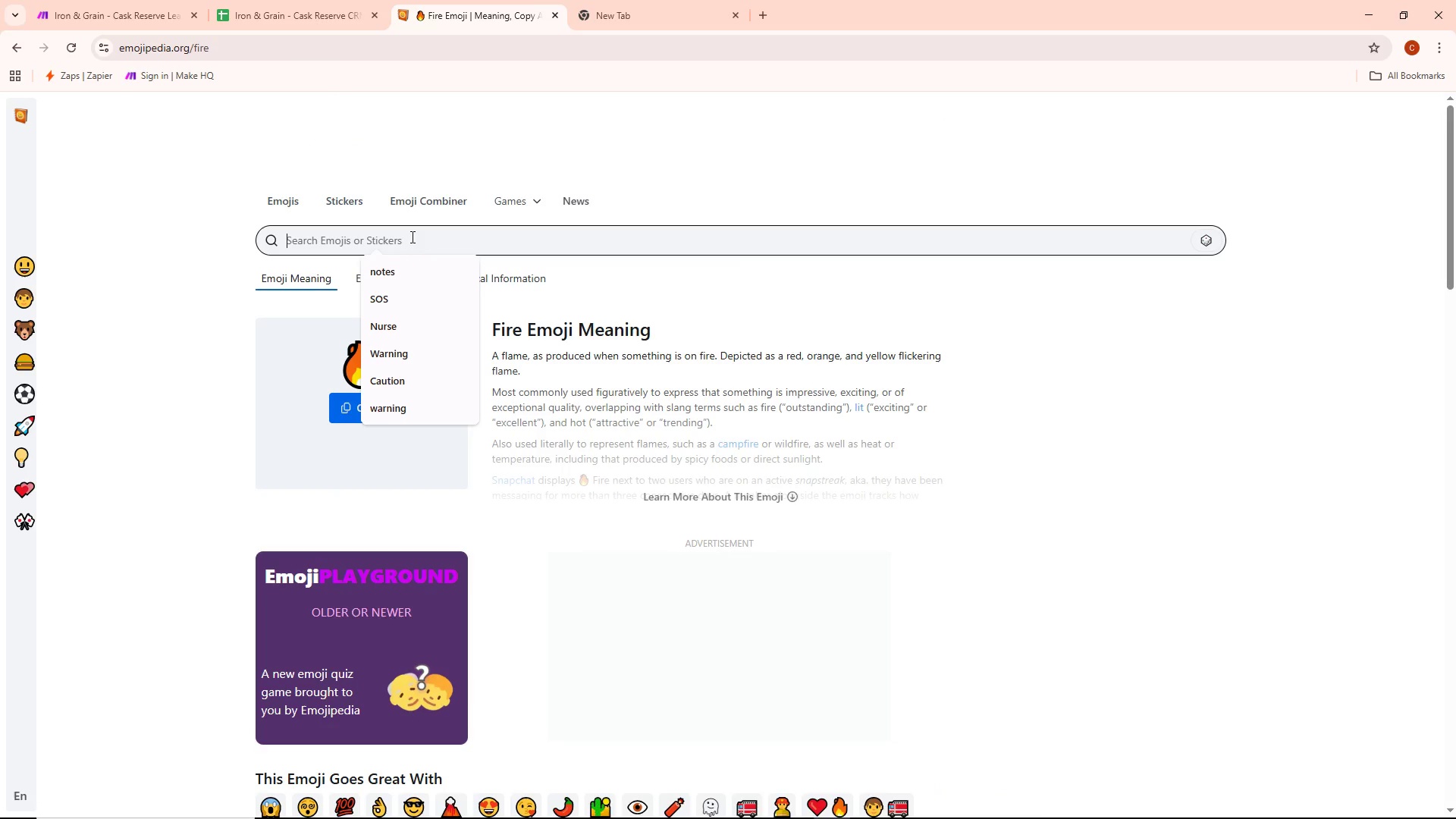 
type(ema)
key(Backspace)
key(Backspace)
key(Backspace)
type(letter)
 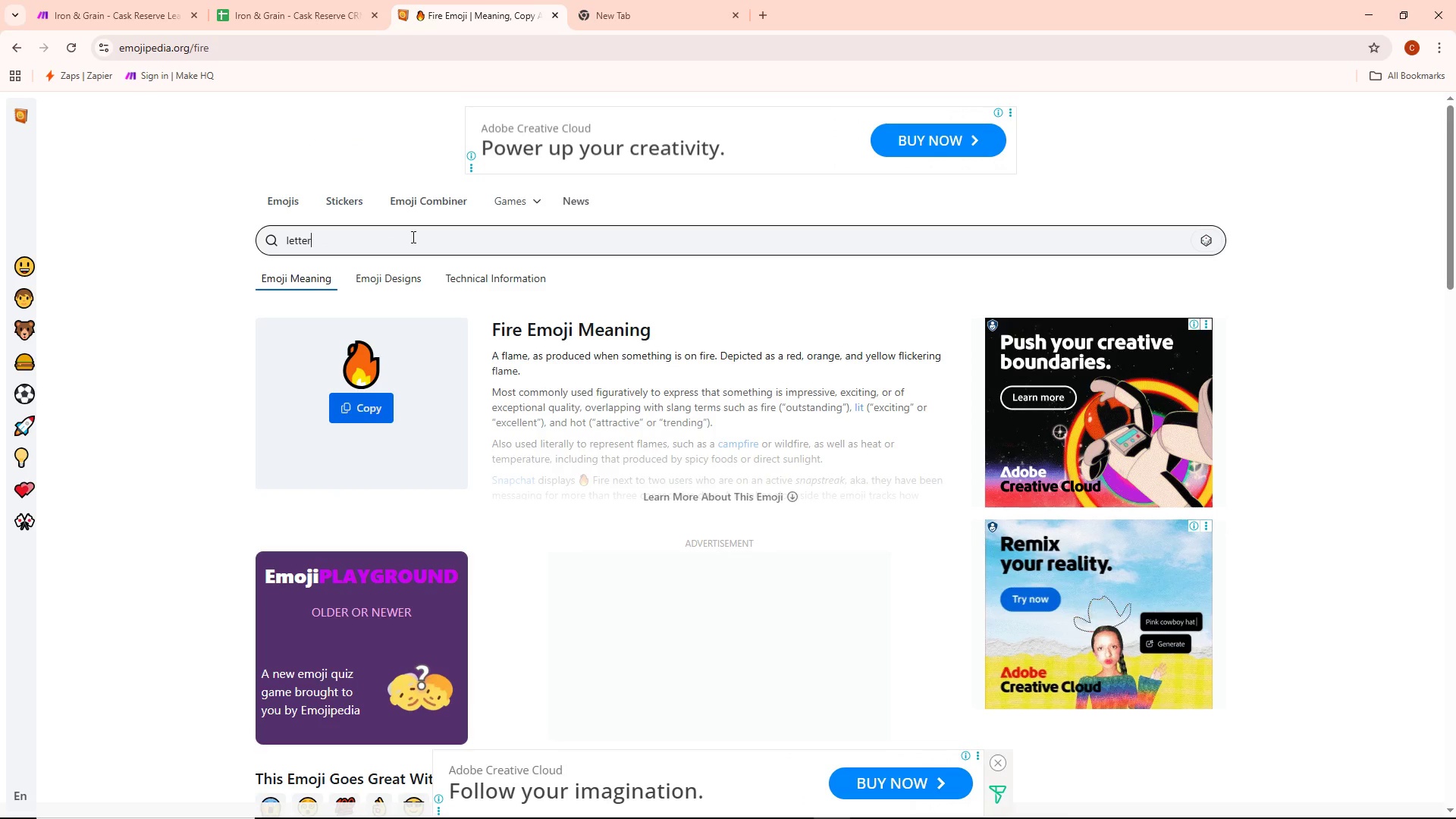 
key(Enter)
 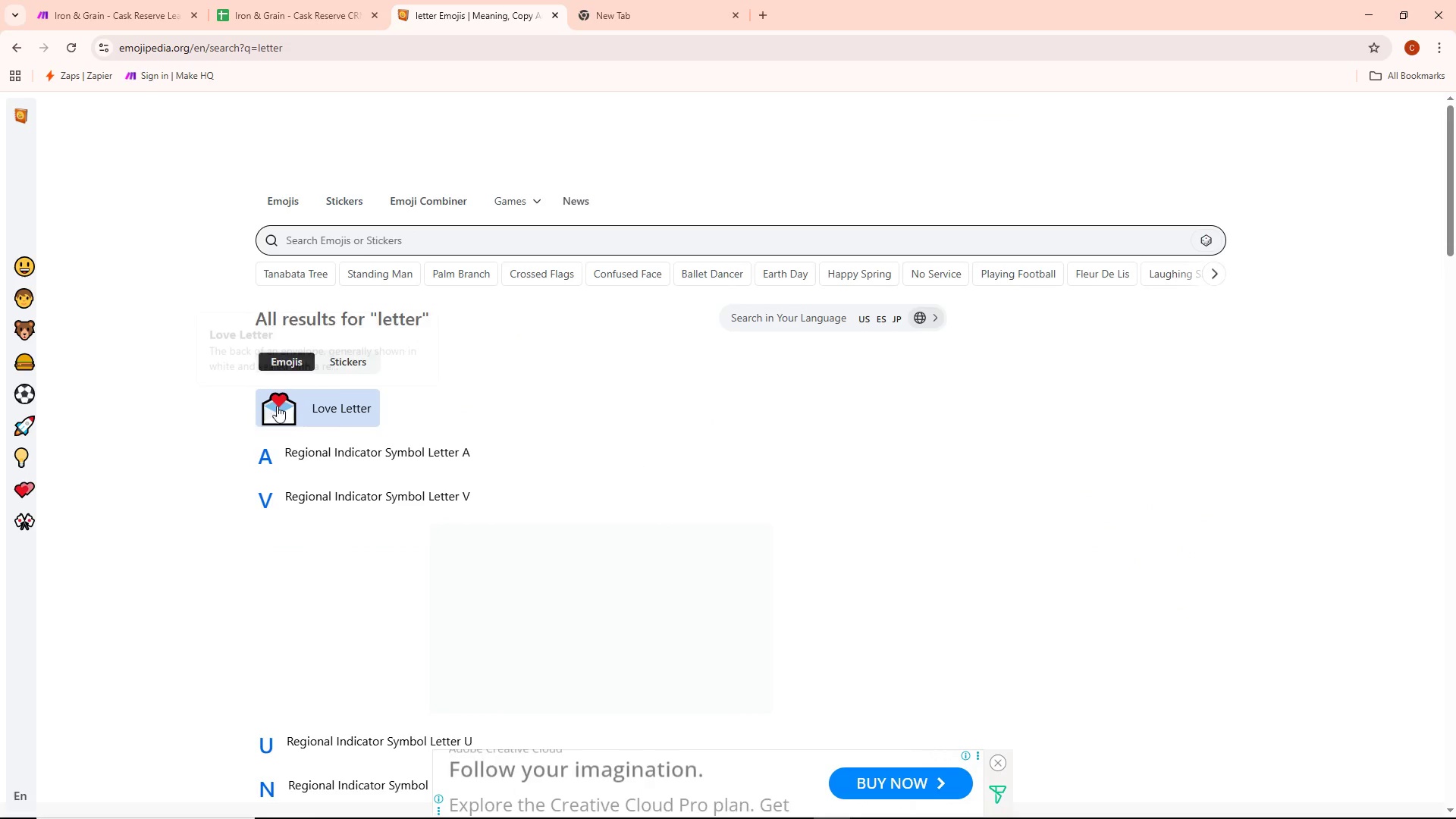 
scroll: coordinate [322, 408], scroll_direction: down, amount: 7.0
 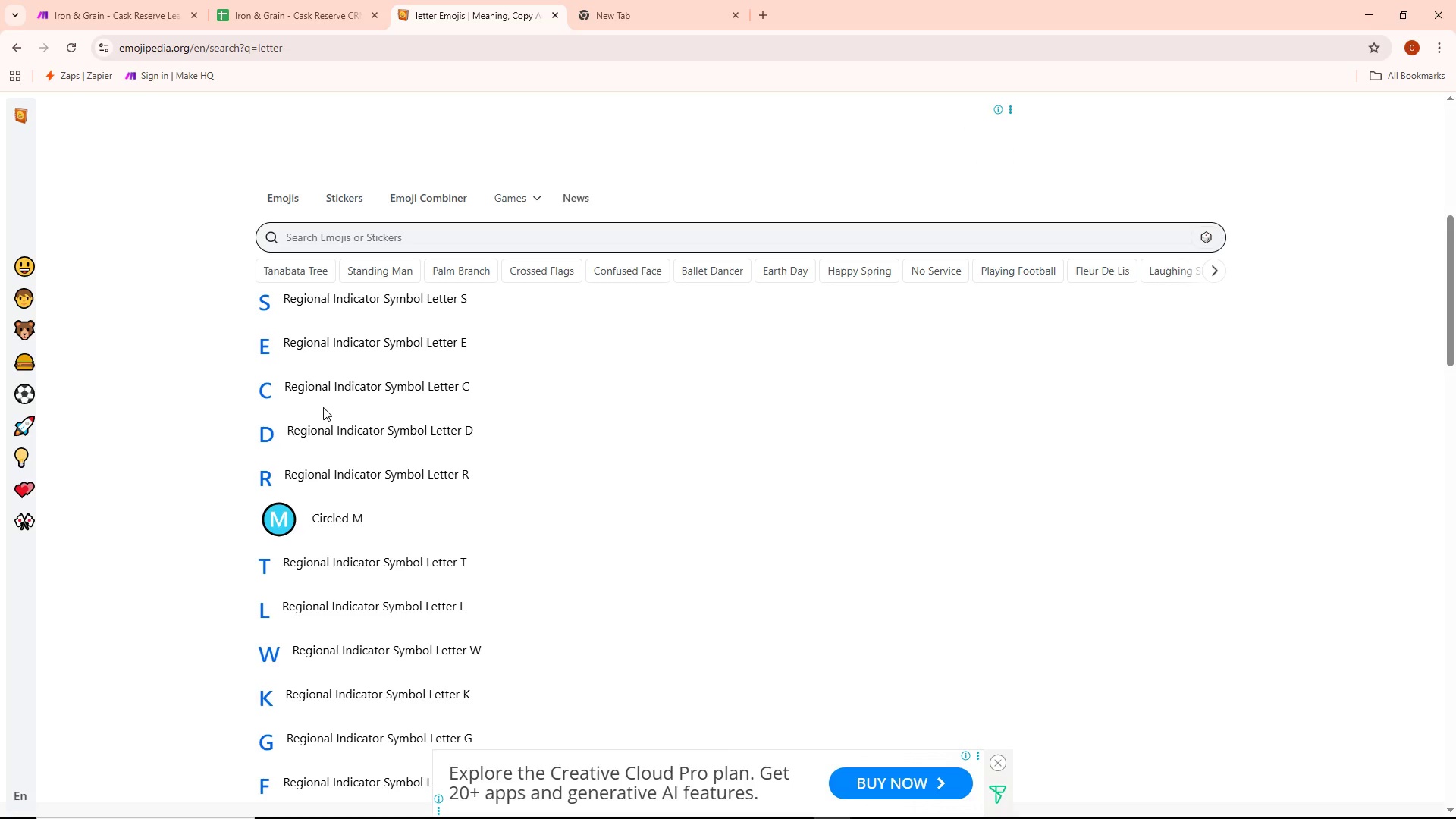 
scroll: coordinate [323, 406], scroll_direction: up, amount: 7.0
 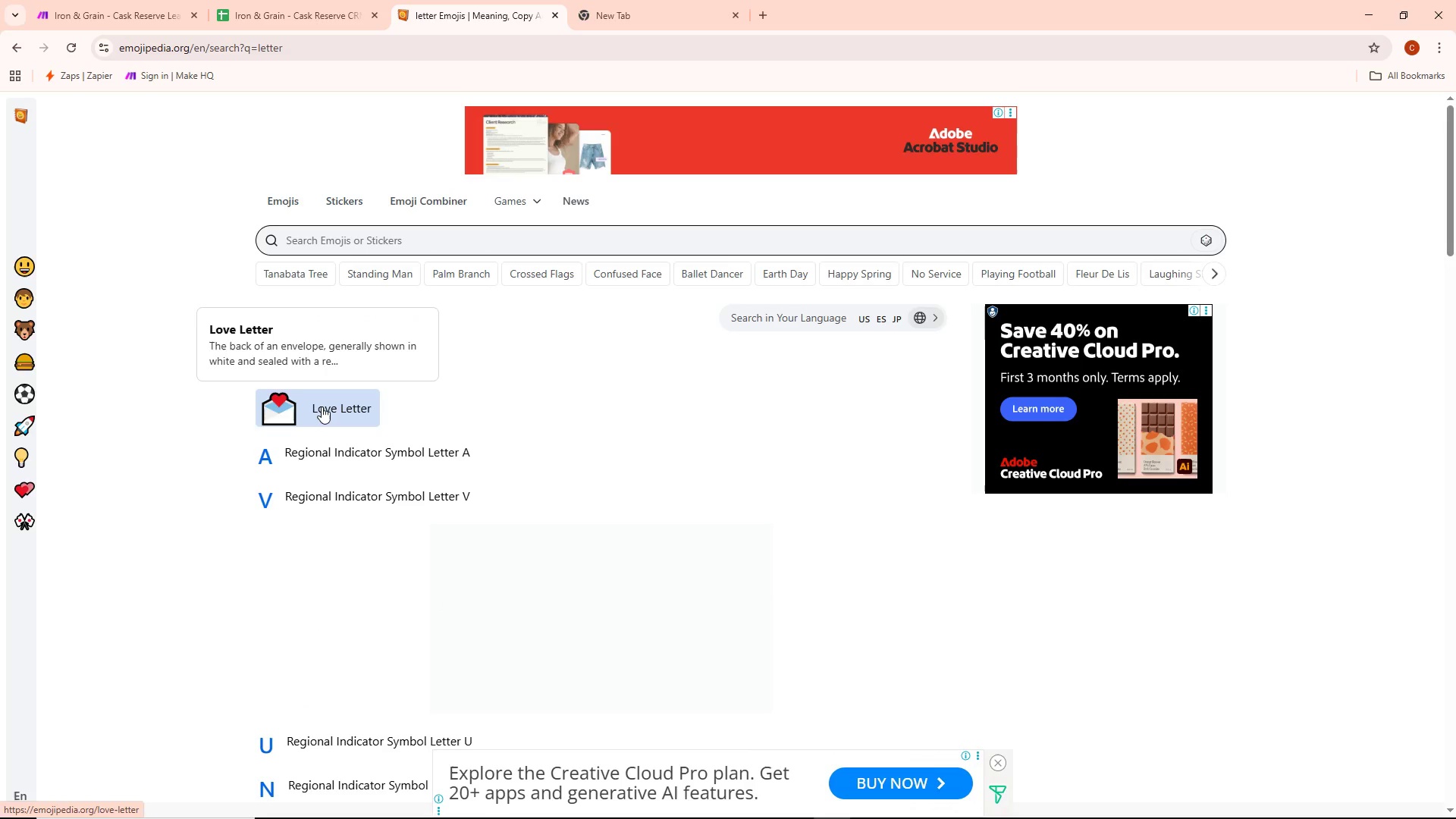 
scroll: coordinate [319, 403], scroll_direction: down, amount: 9.0
 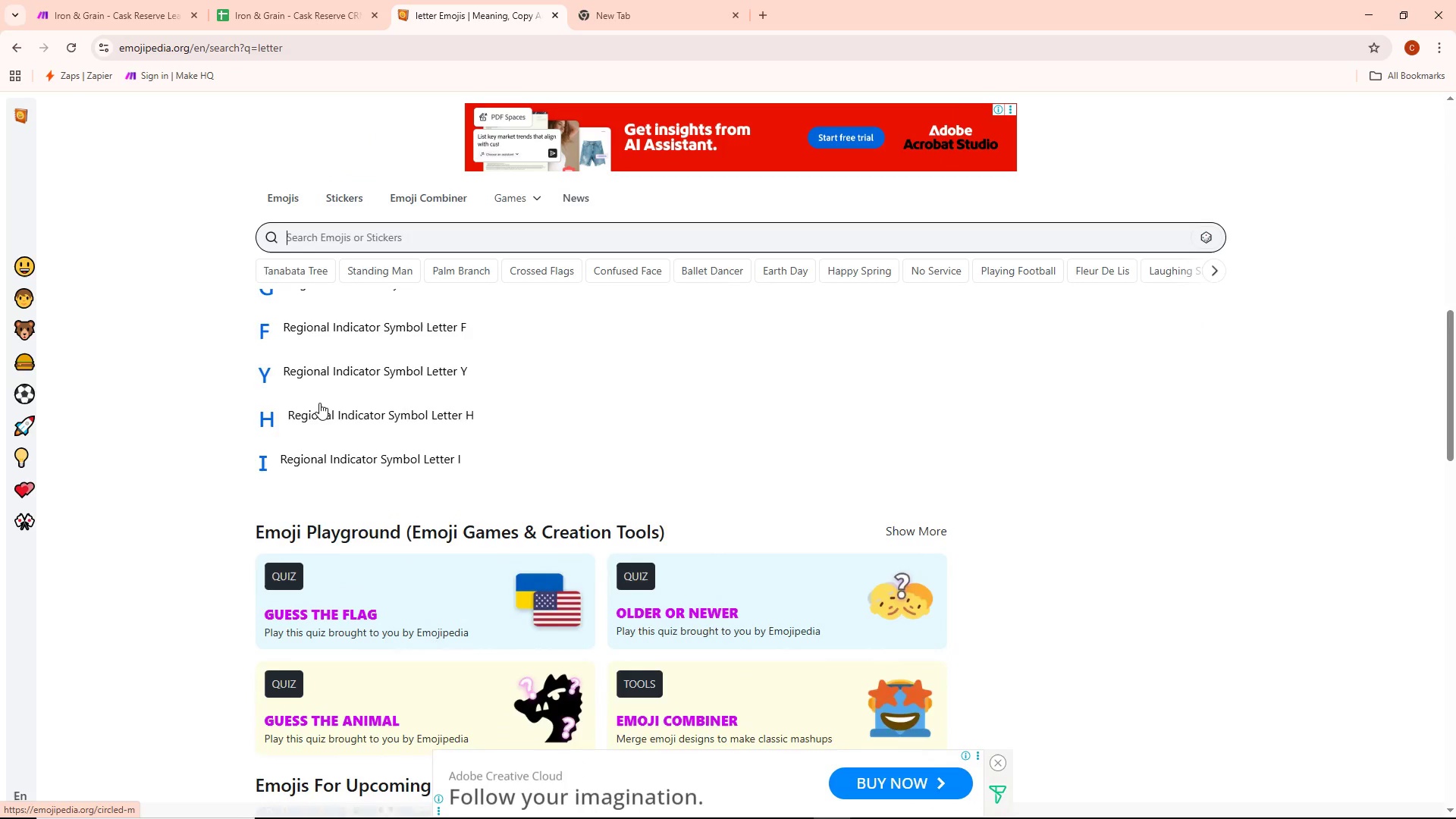 
scroll: coordinate [321, 401], scroll_direction: up, amount: 17.0
 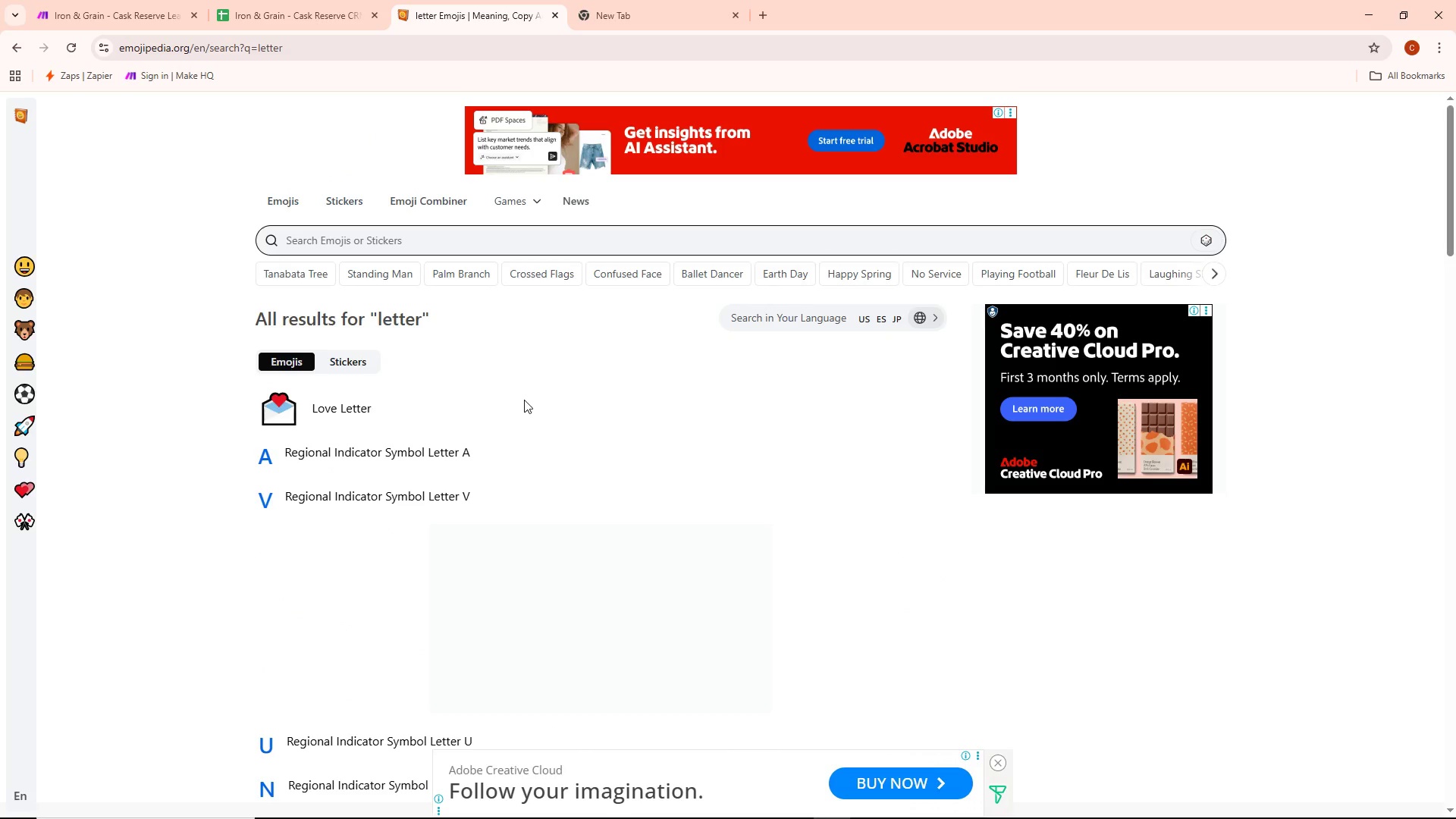 
scroll: coordinate [521, 400], scroll_direction: down, amount: 13.0
 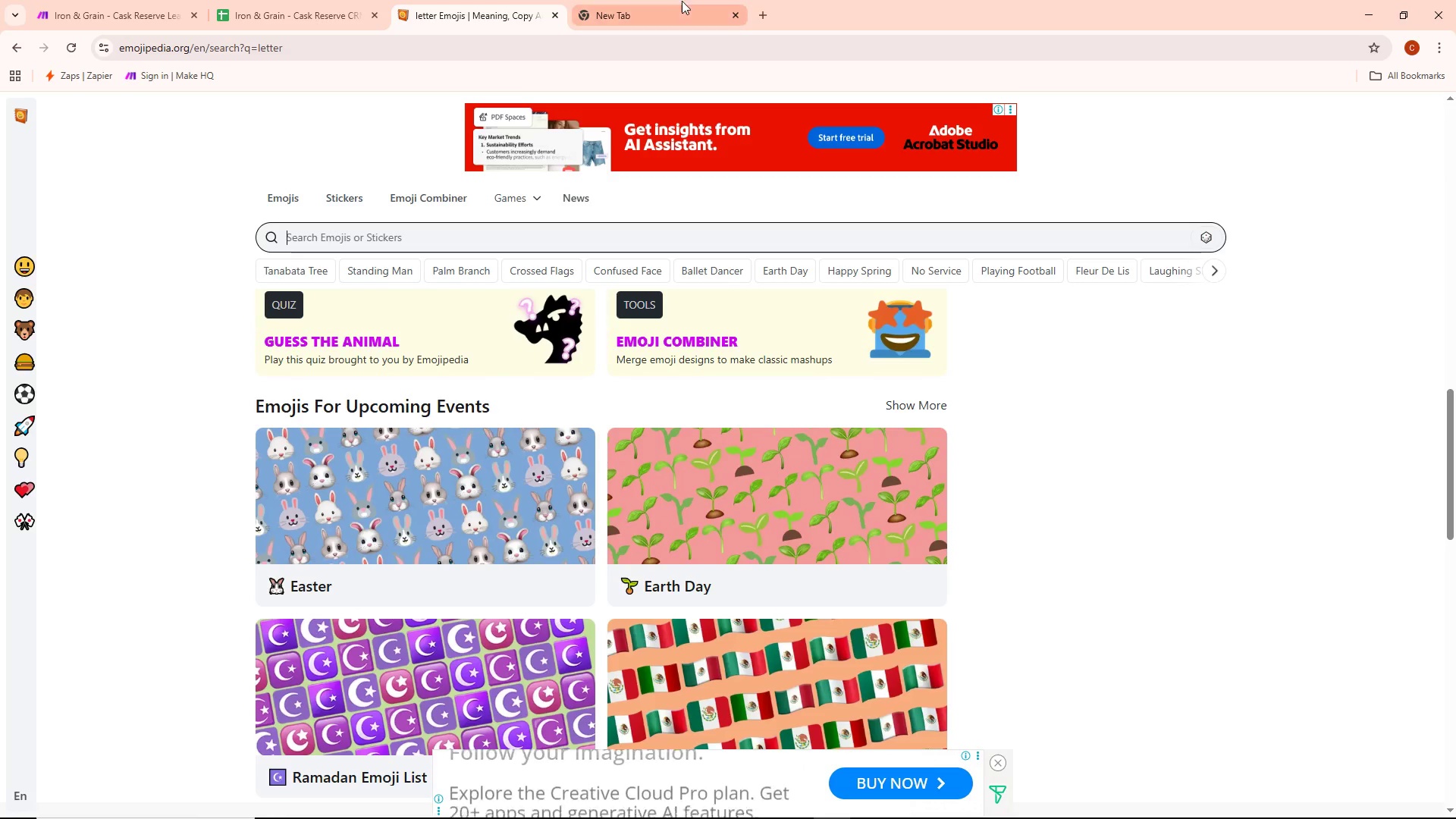 
left_click([682, 6])
 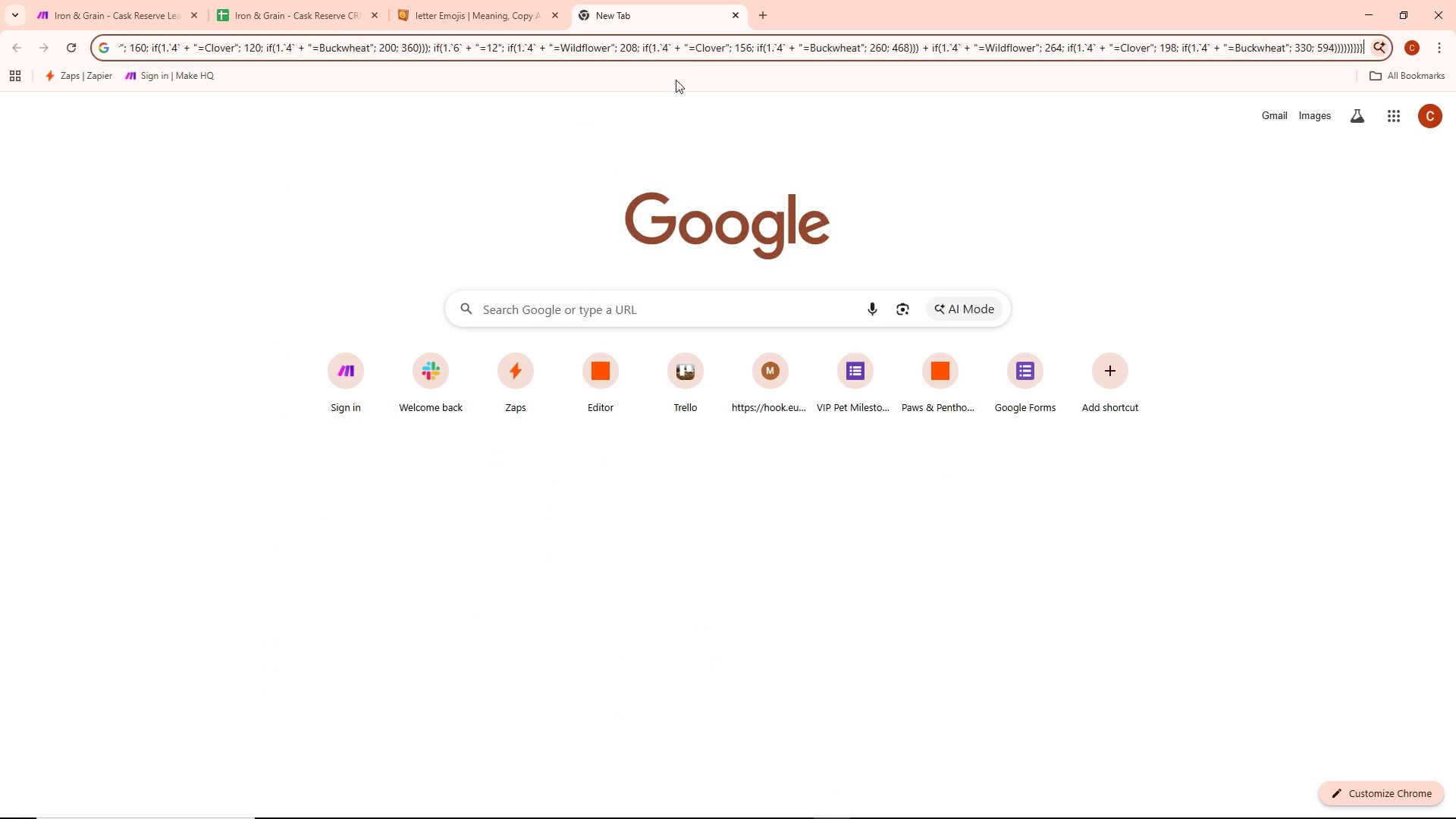 
left_click([704, 52])
 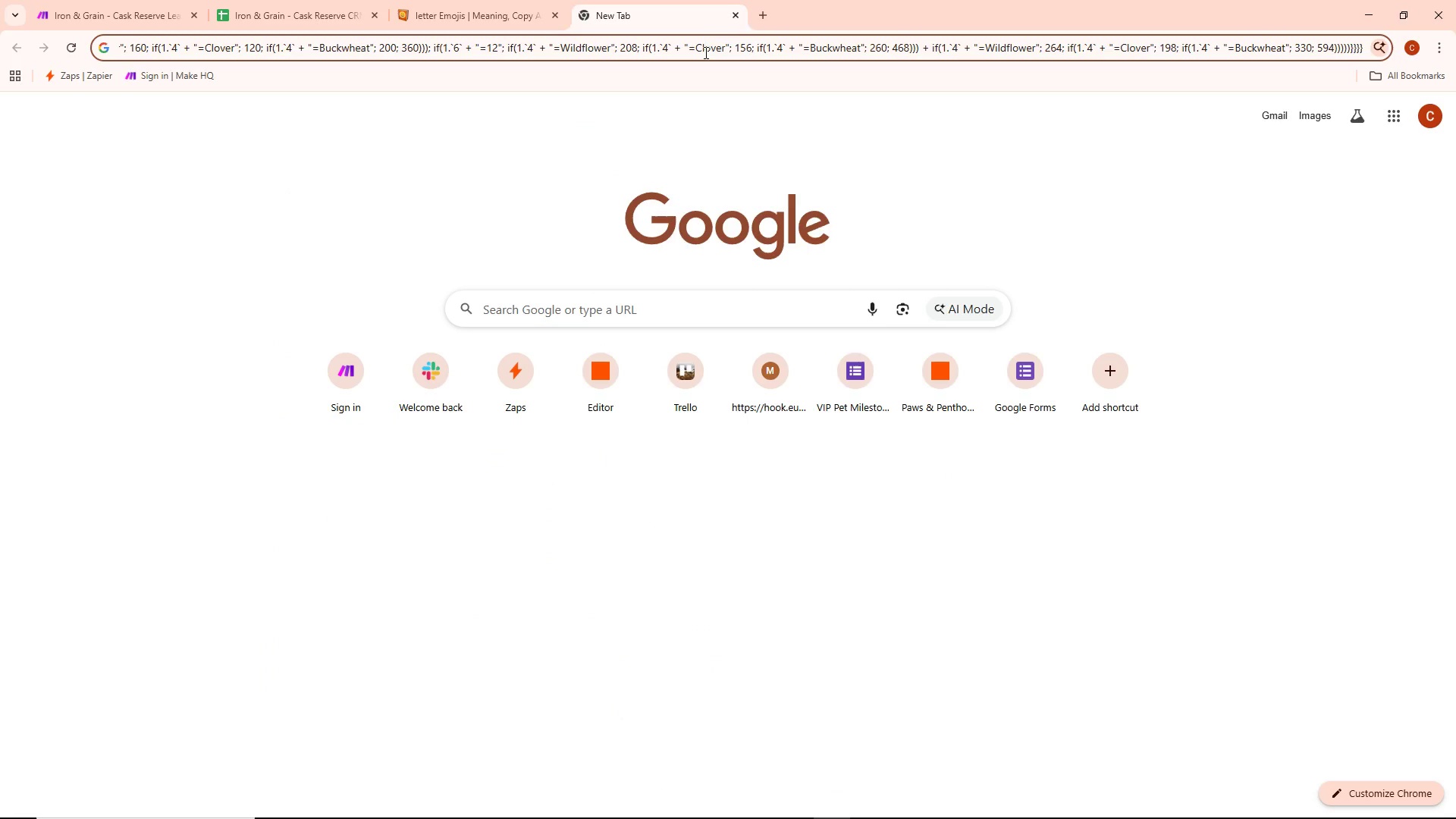 
key(Control+ControlLeft)
 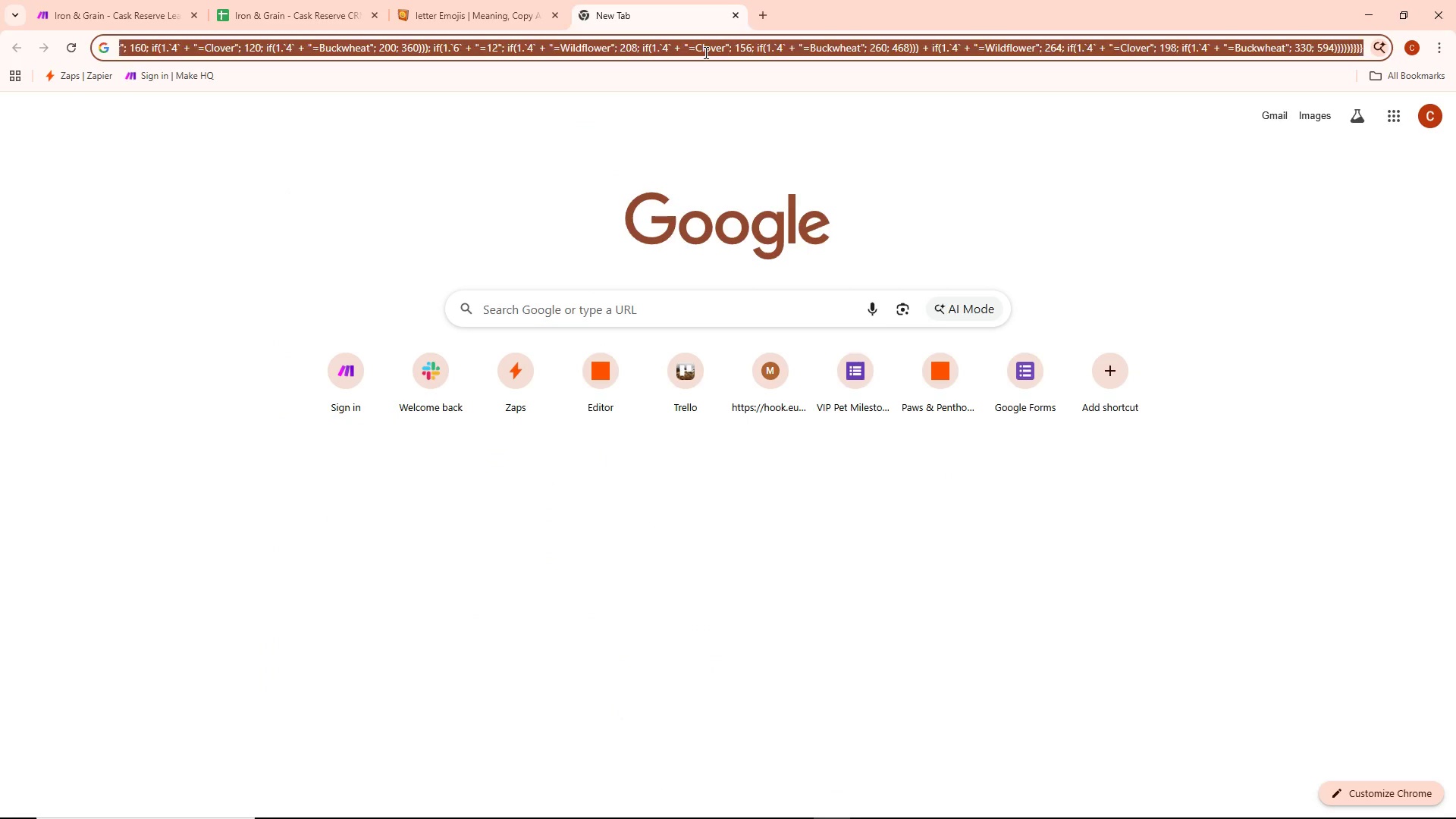 
key(Control+A)
 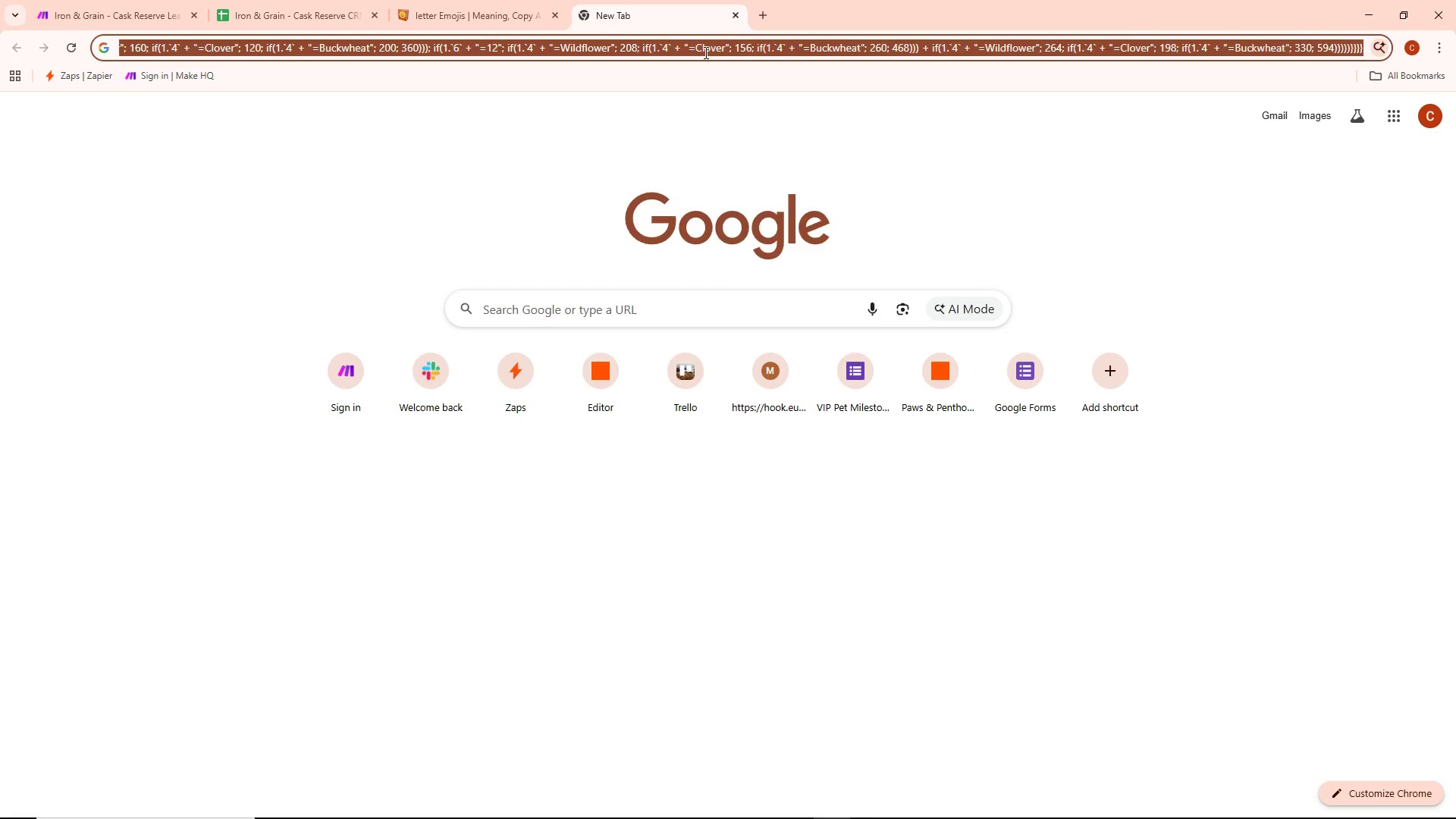 
key(Backspace)
type(letter emoji)
 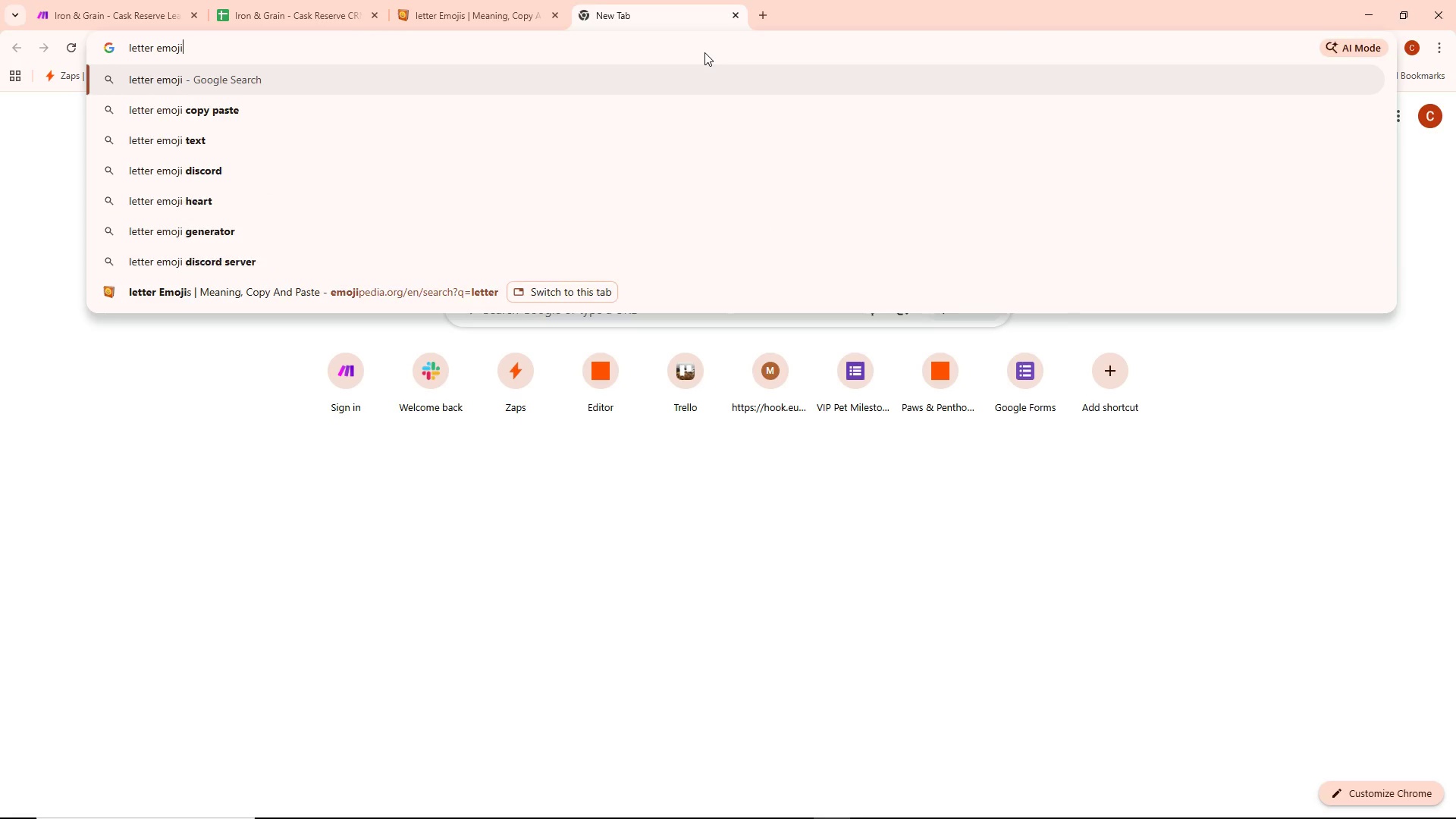 
key(Enter)
 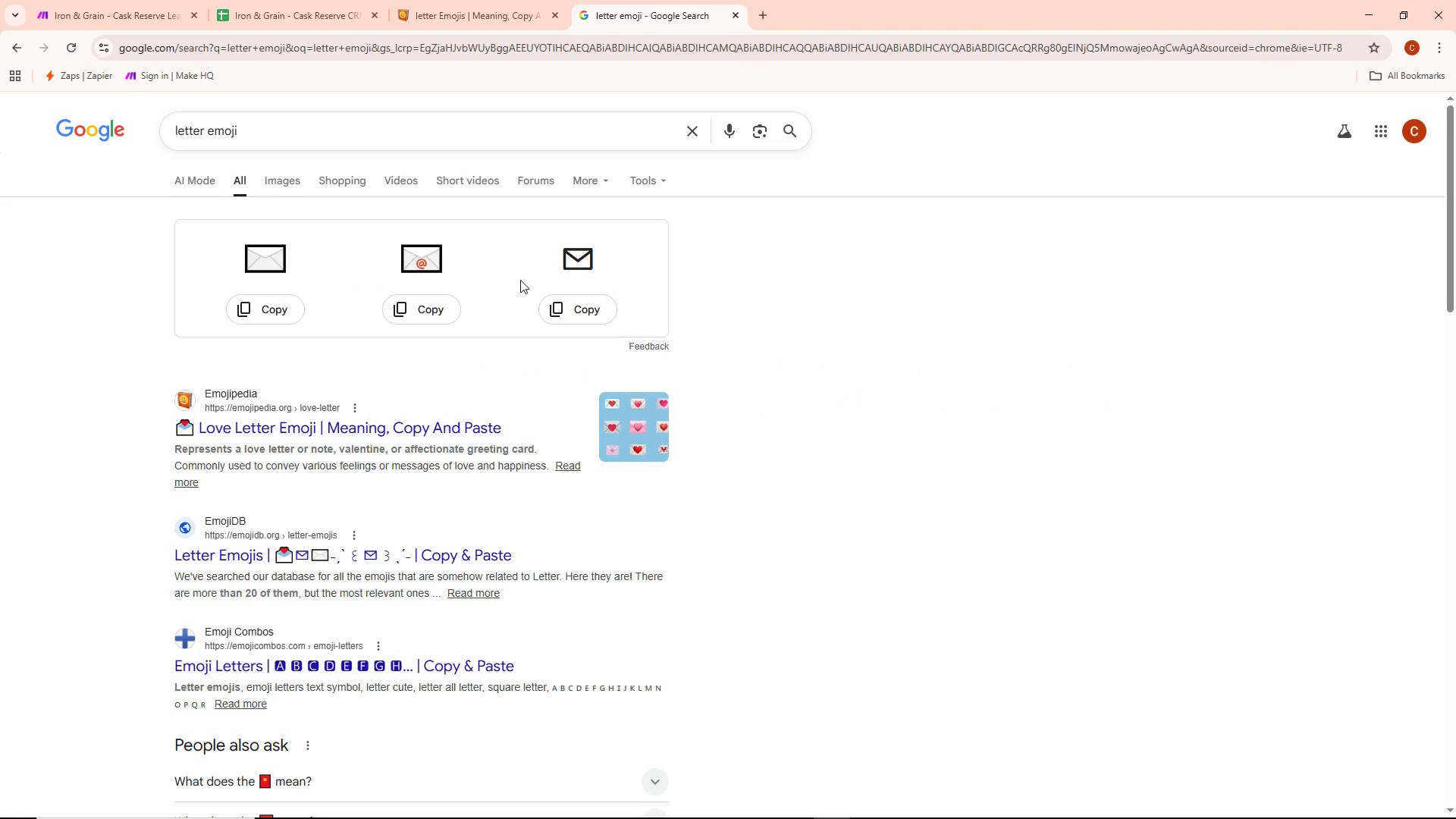 
left_click([445, 304])
 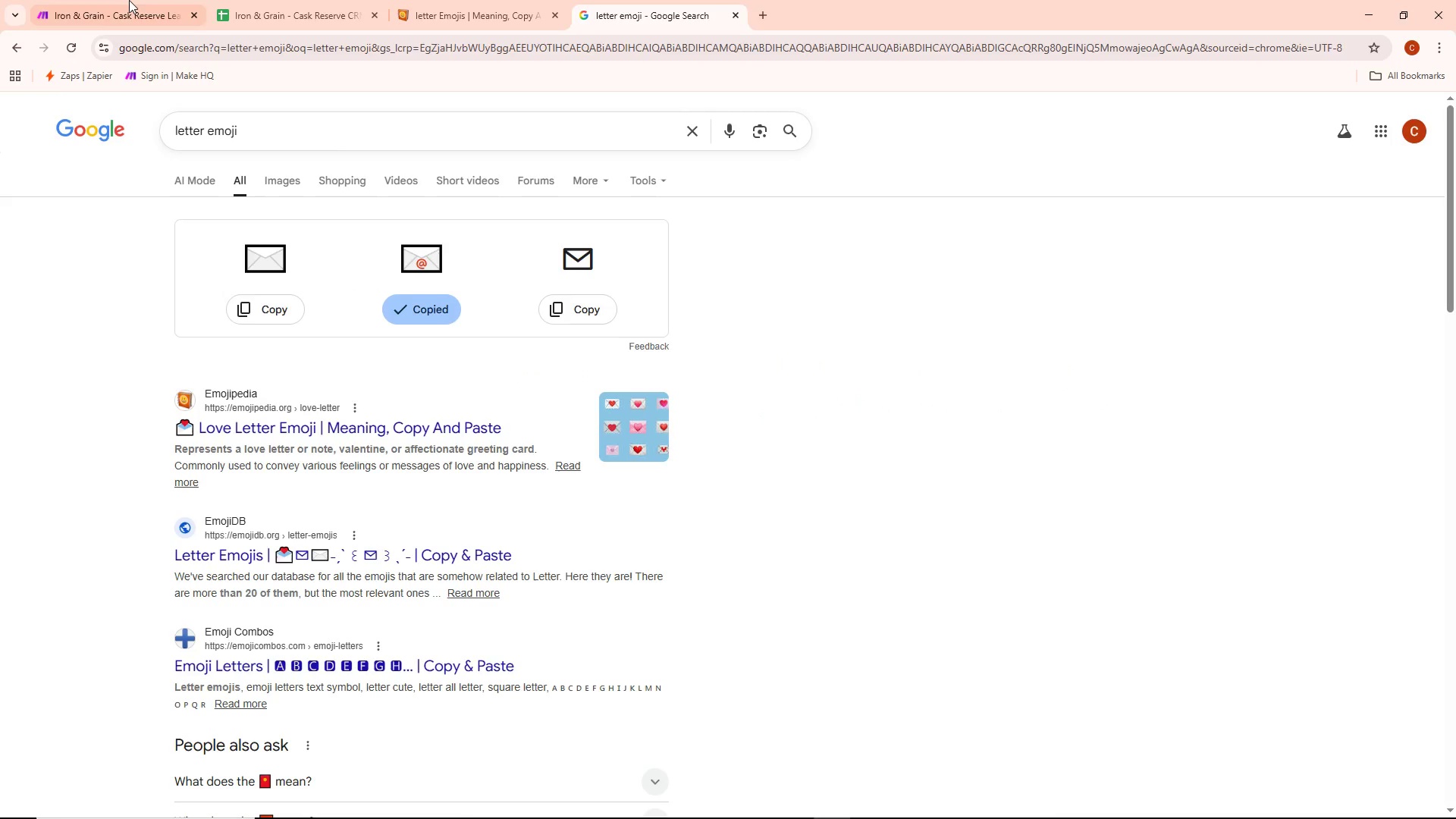 
left_click([124, 0])
 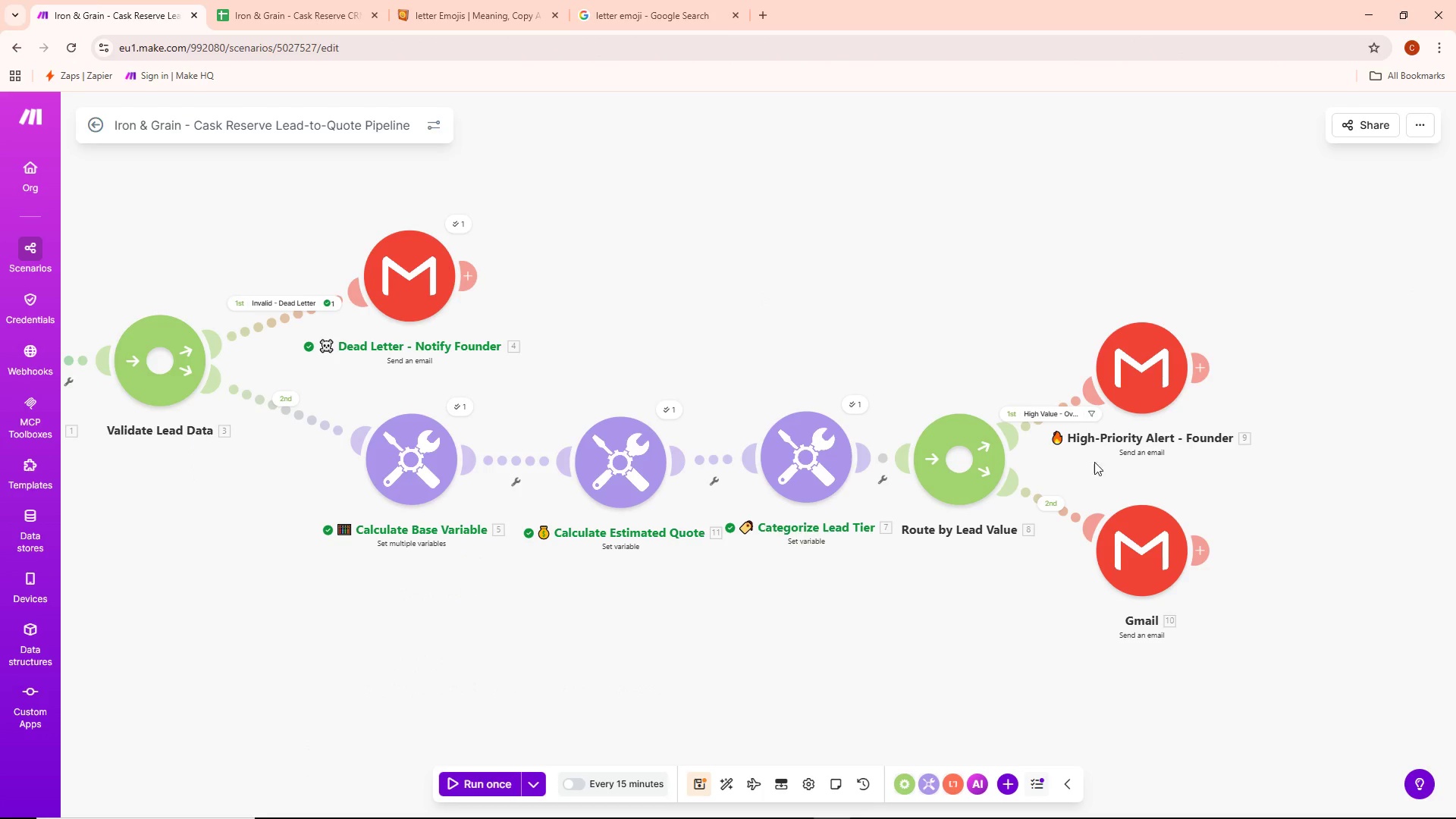 
right_click([1127, 531])
 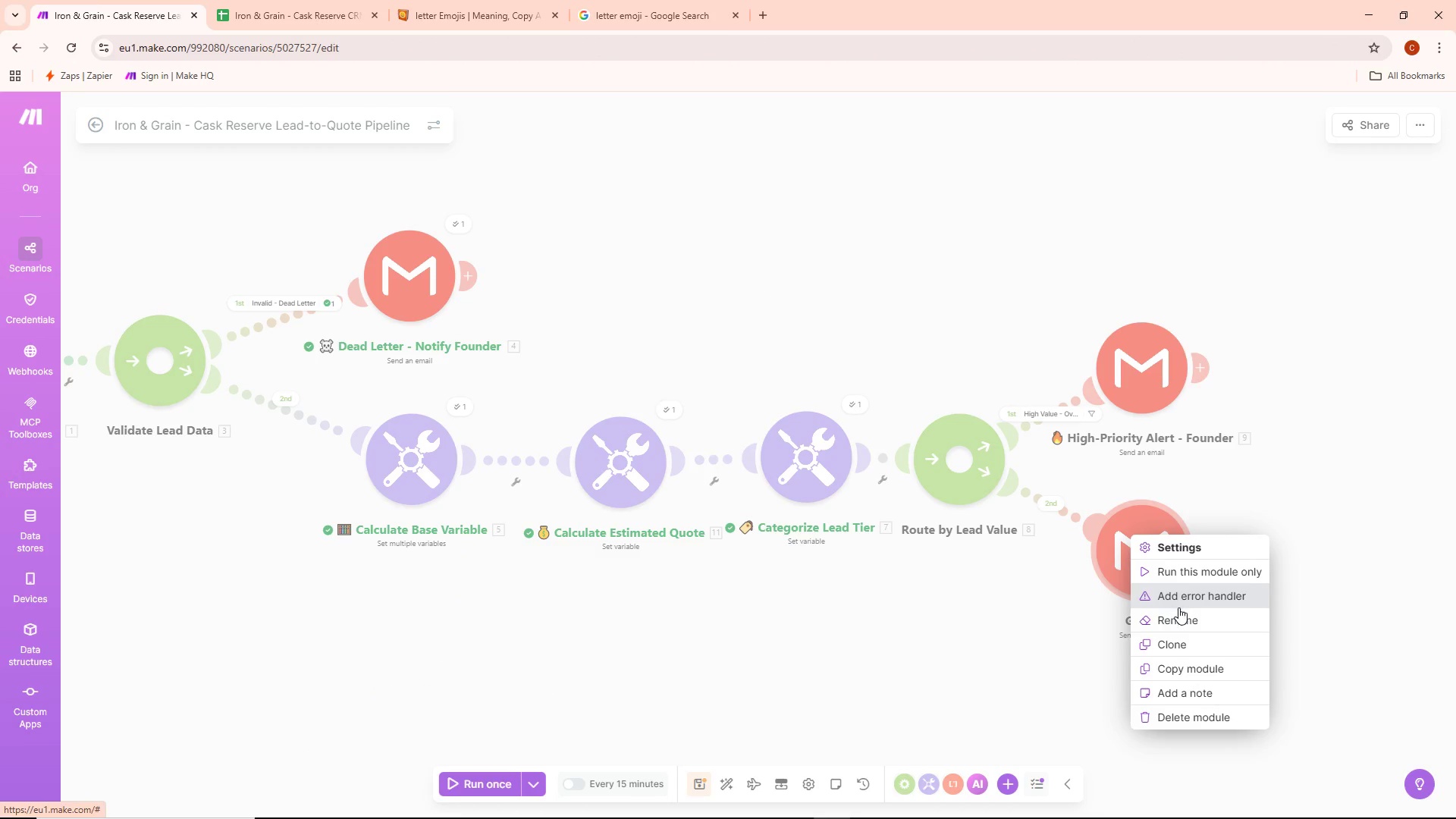 
key(Control+ControlLeft)
 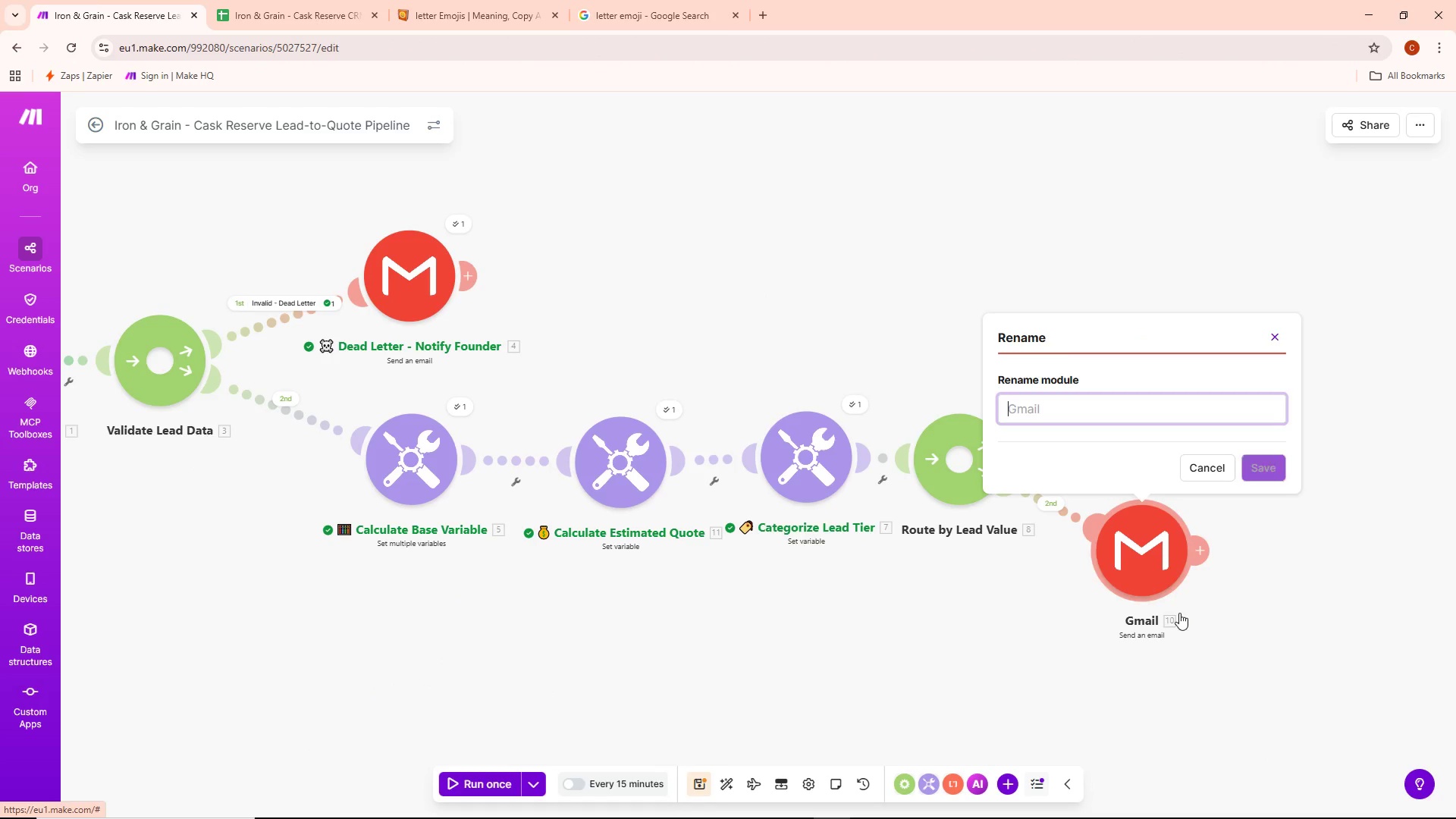 
key(Control+V)
 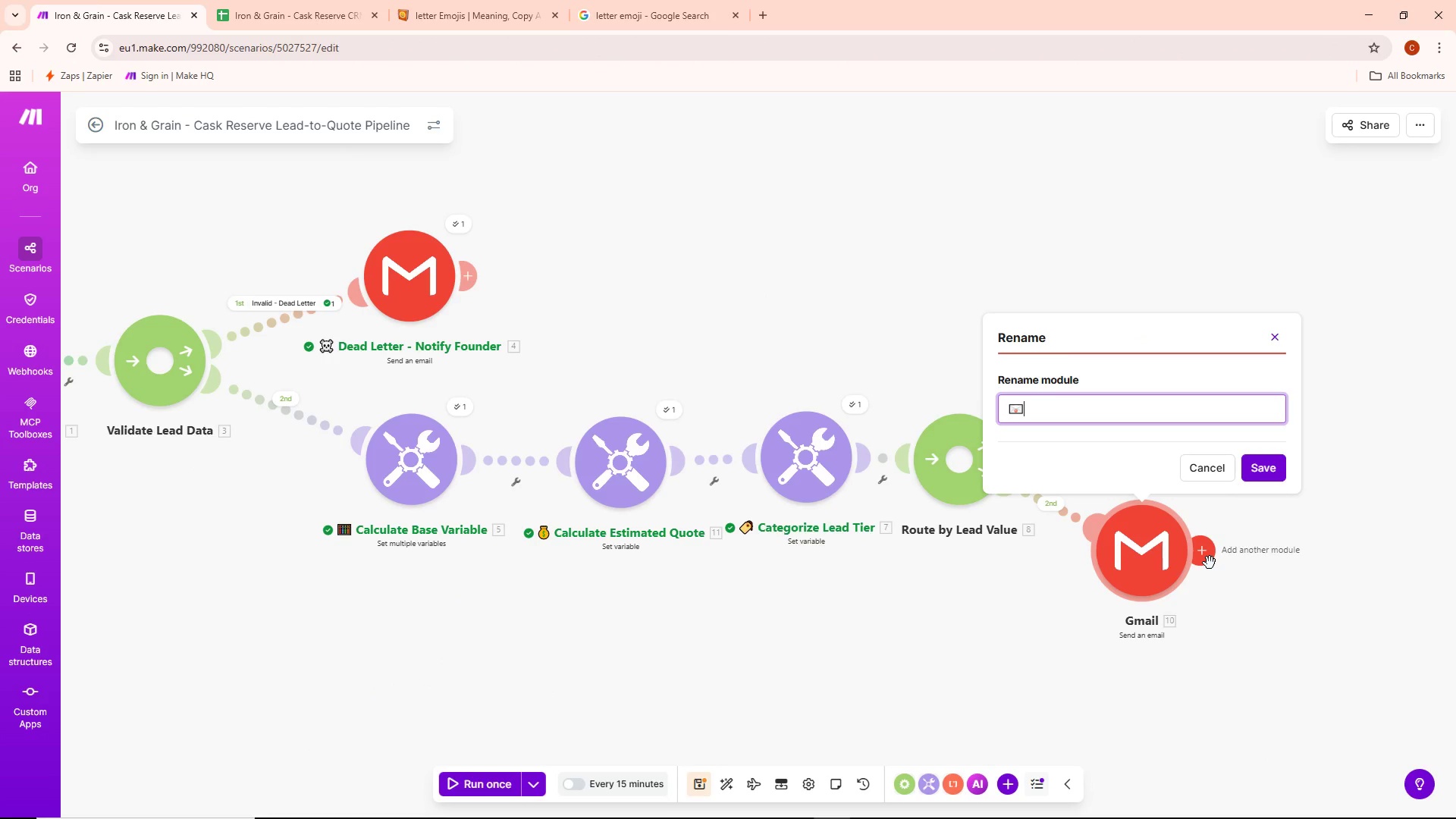 
type( Send Brochure + Consultation link)
 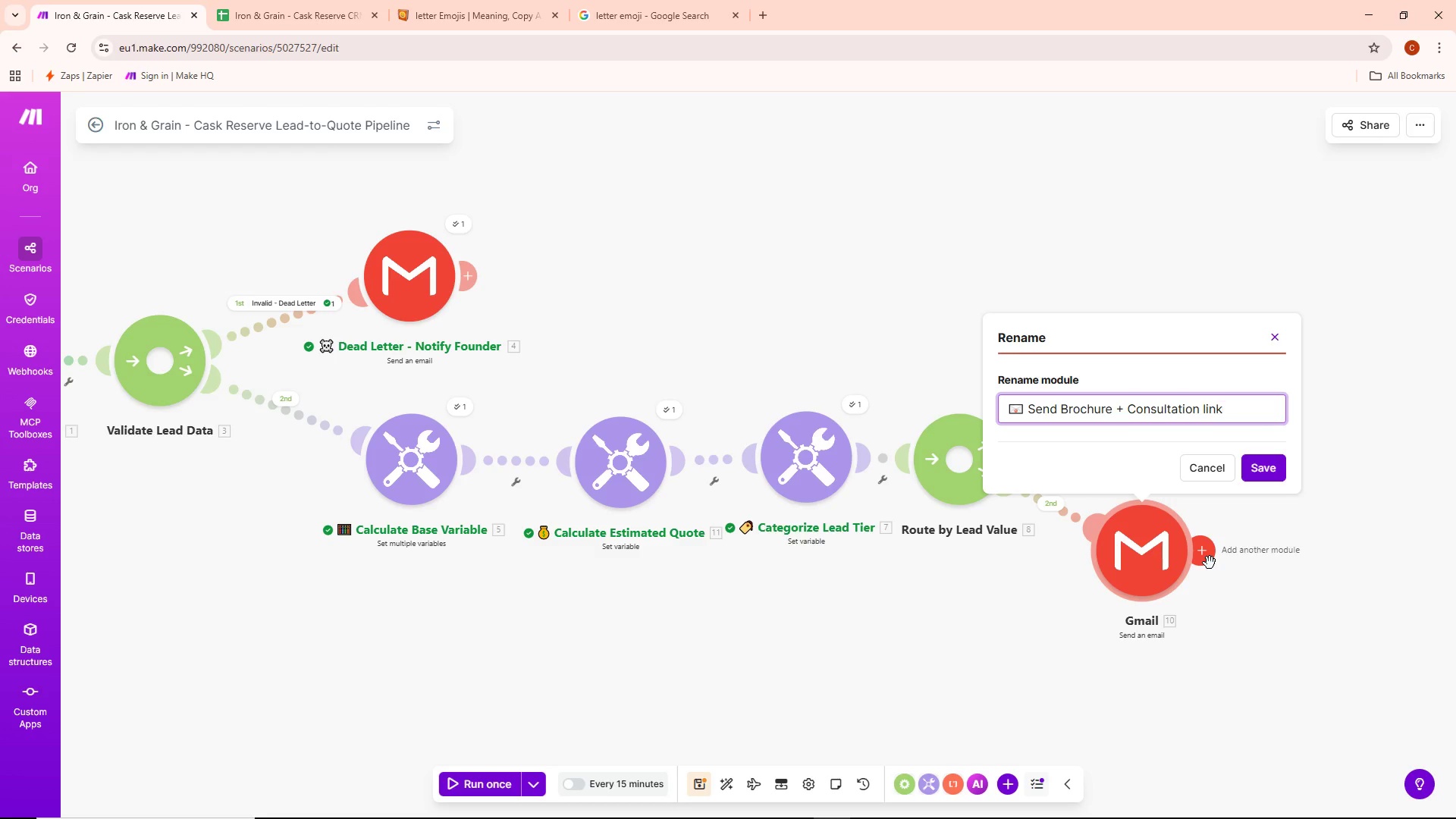 
key(Control+ControlLeft)
 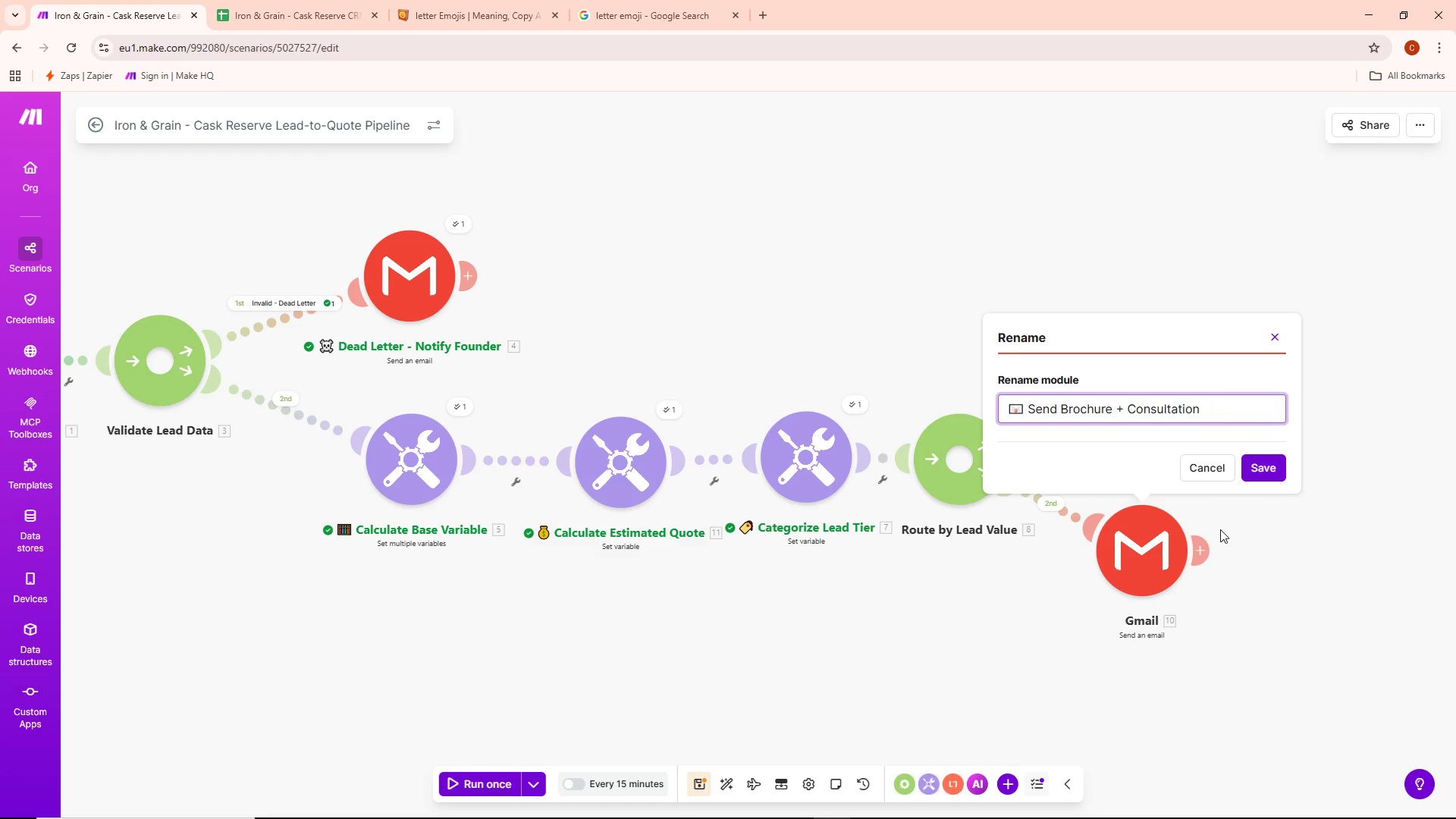 
key(Control+Backspace)
 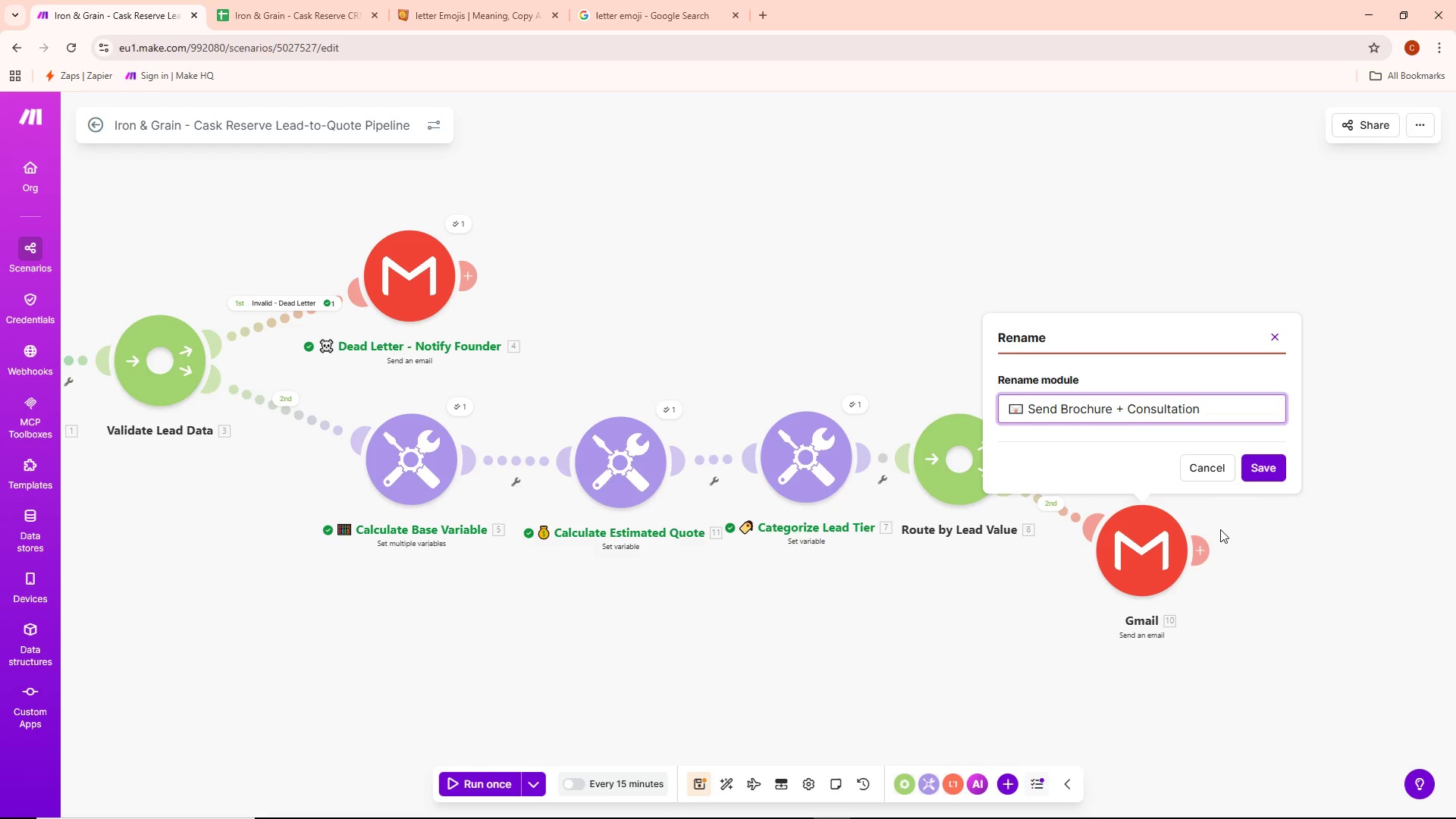 
type(Link)
 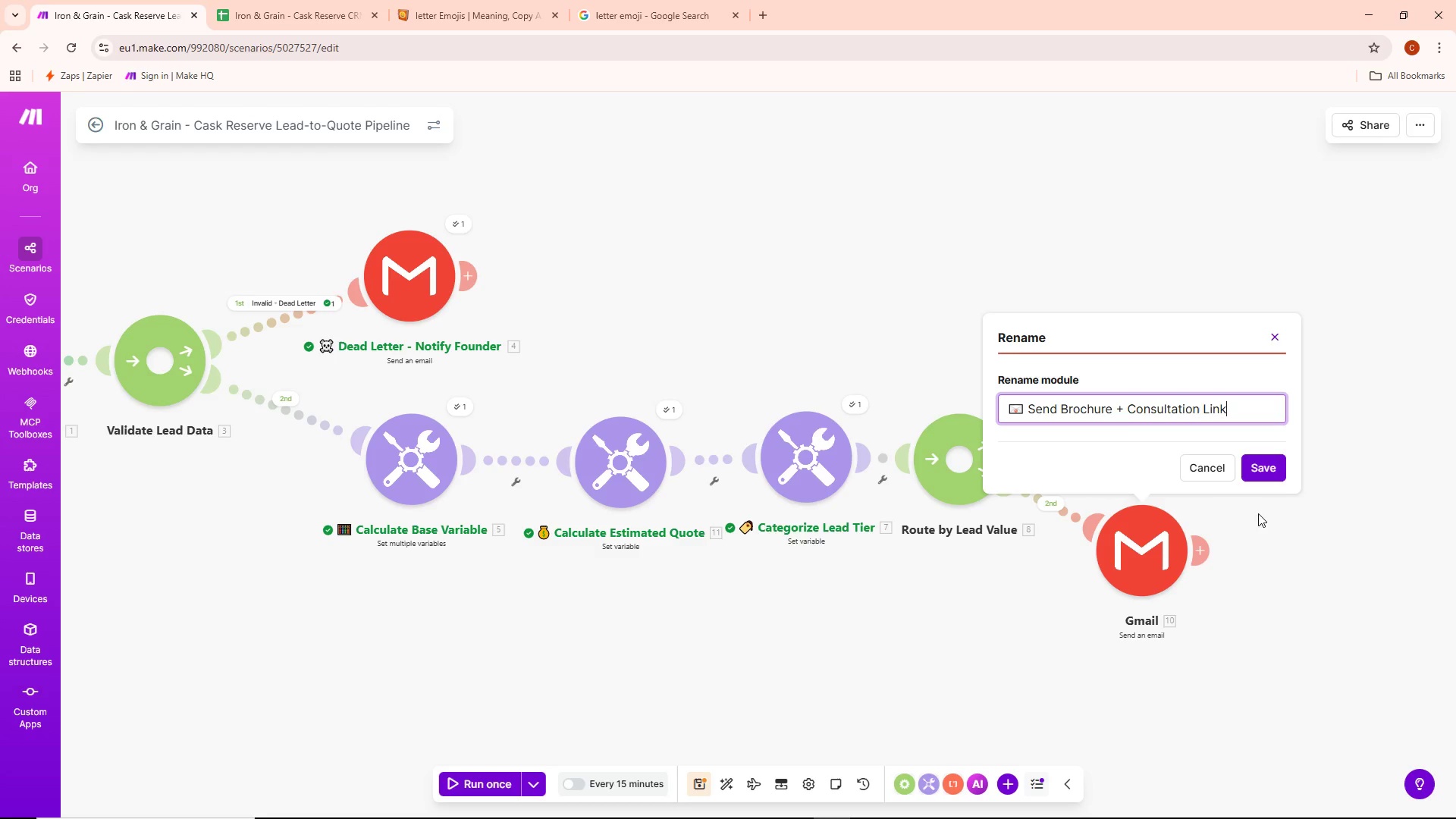 
left_click([1272, 459])
 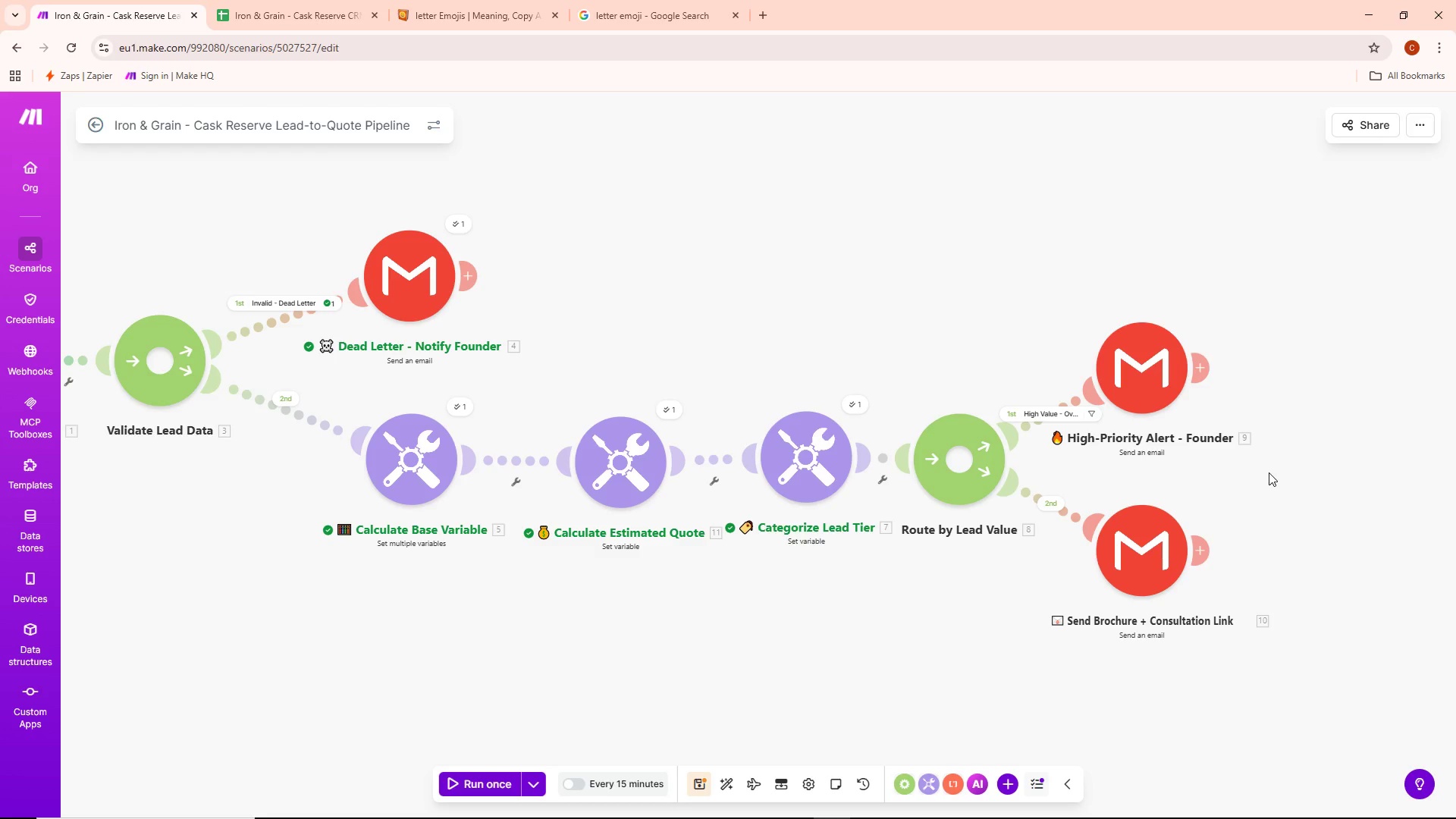 
wait(26.26)
 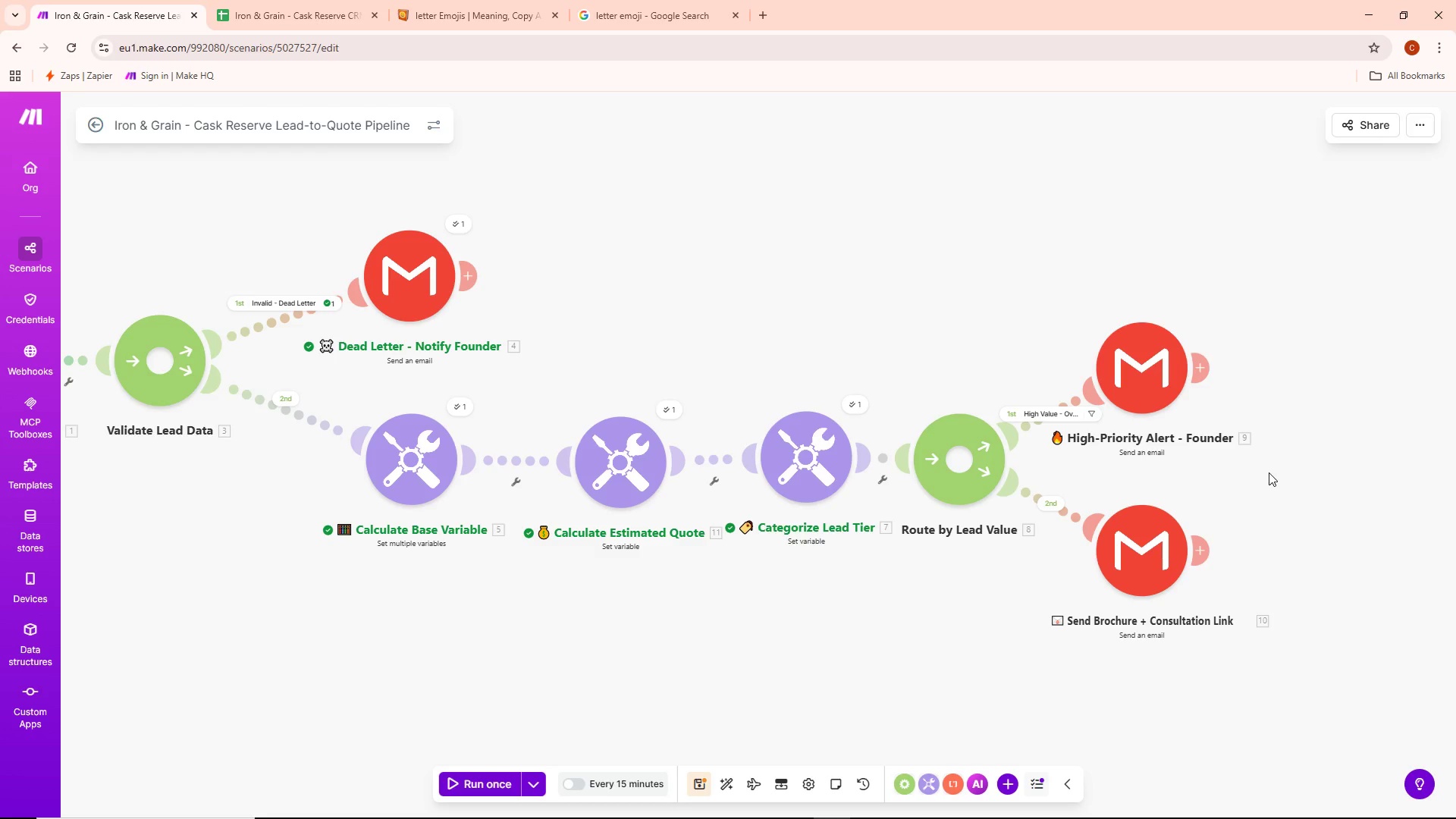 
key(Alt+AltLeft)
 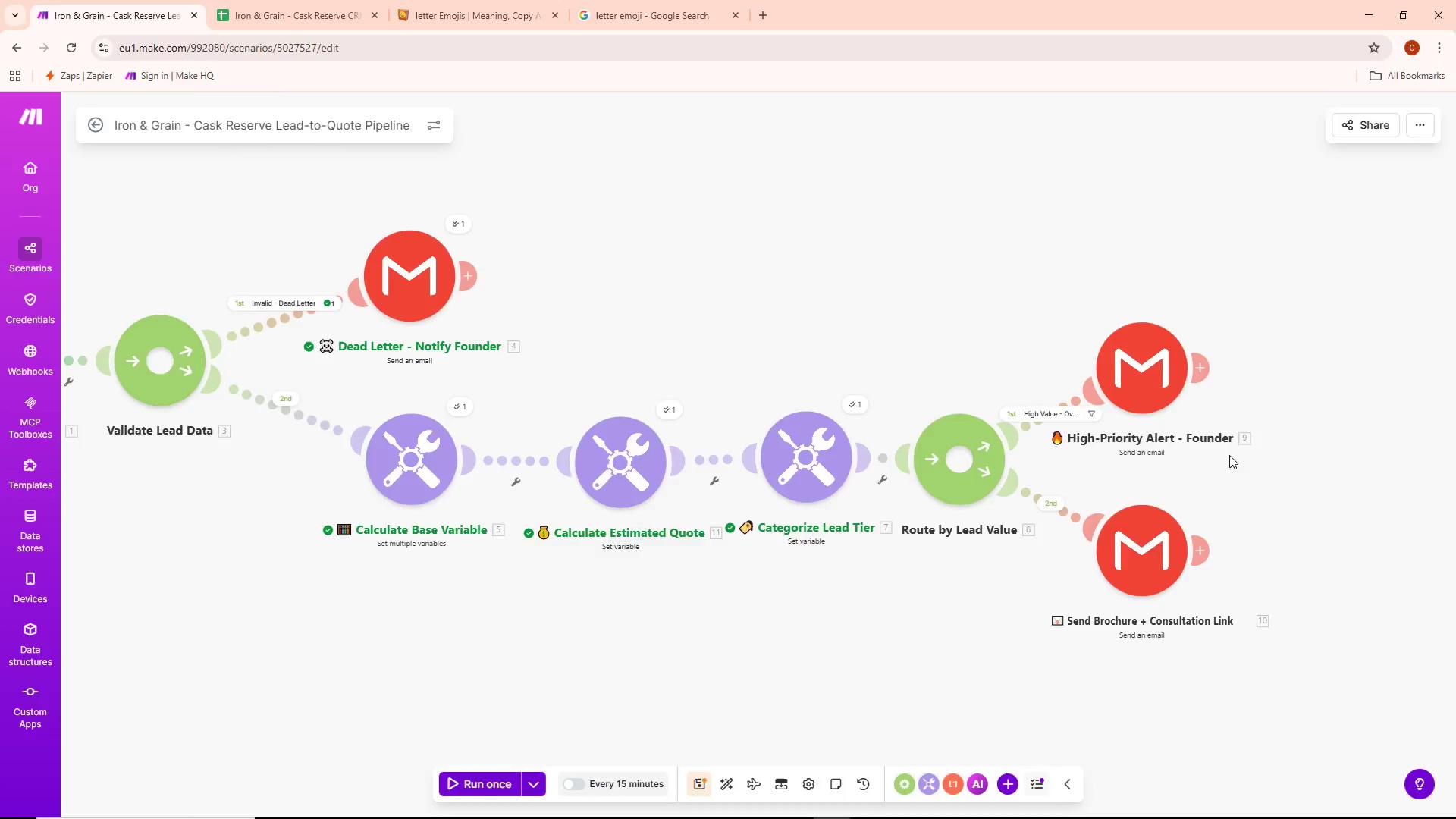 
key(Alt+Tab)